 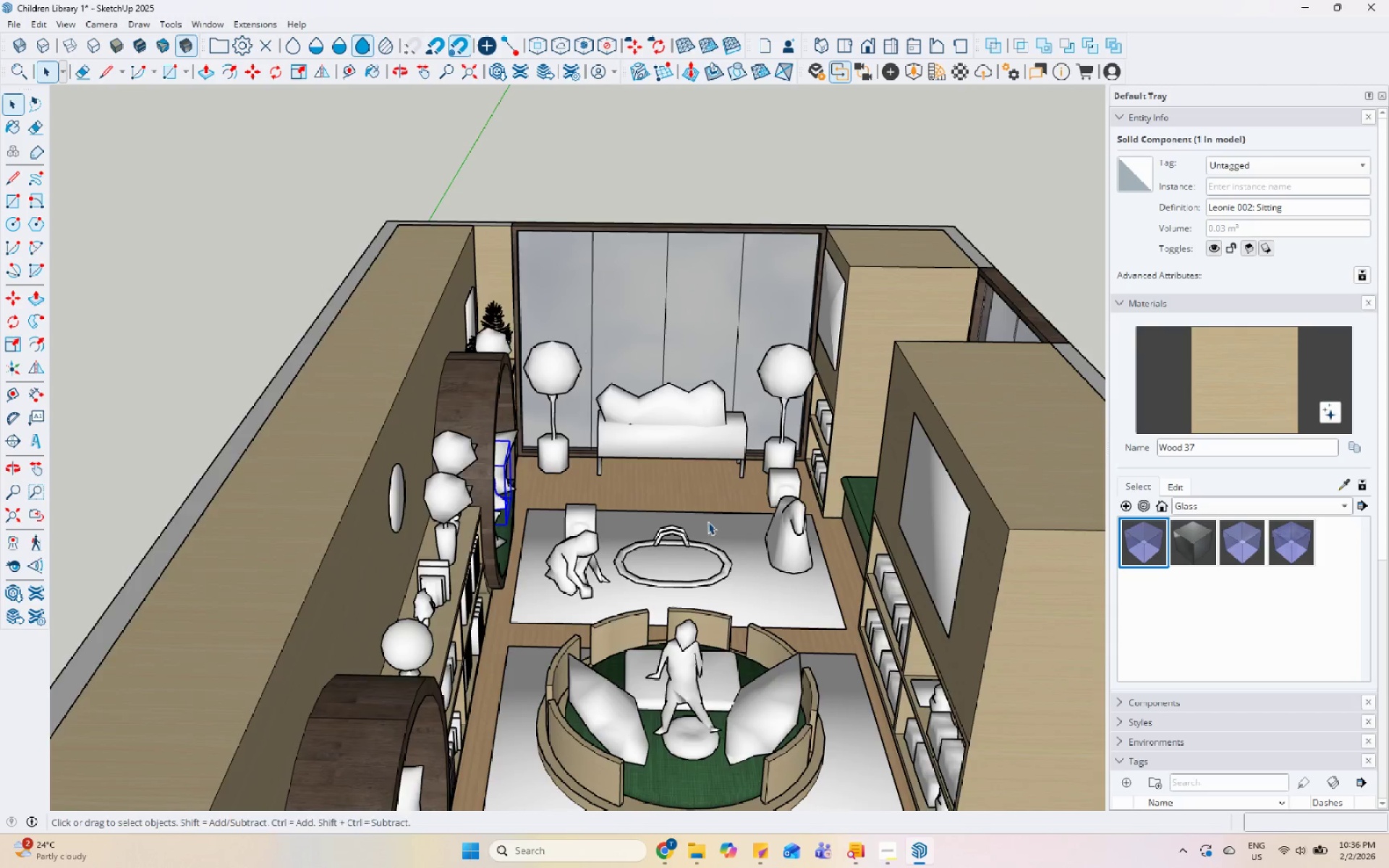 
key(Control+S)
 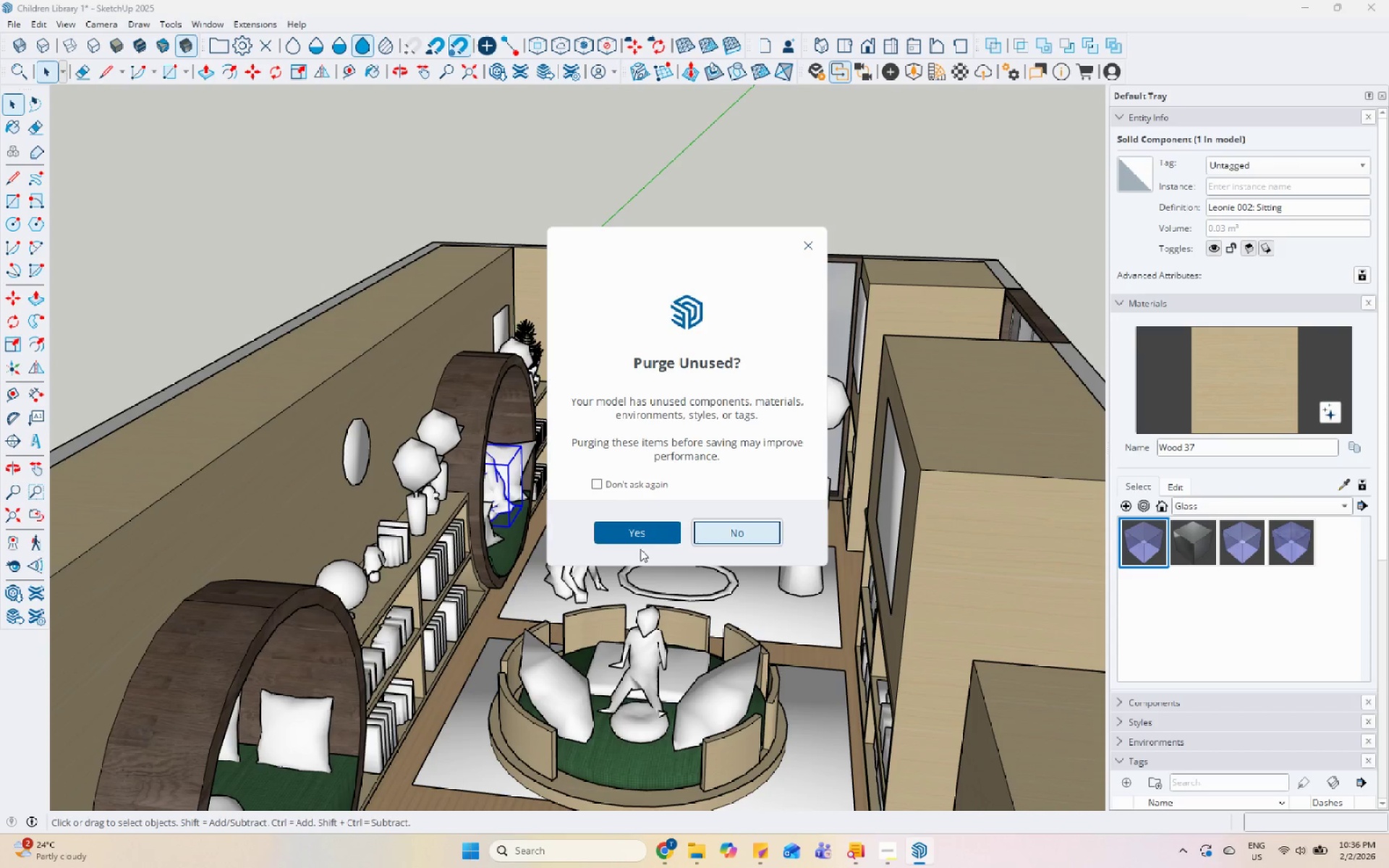 
left_click([640, 535])
 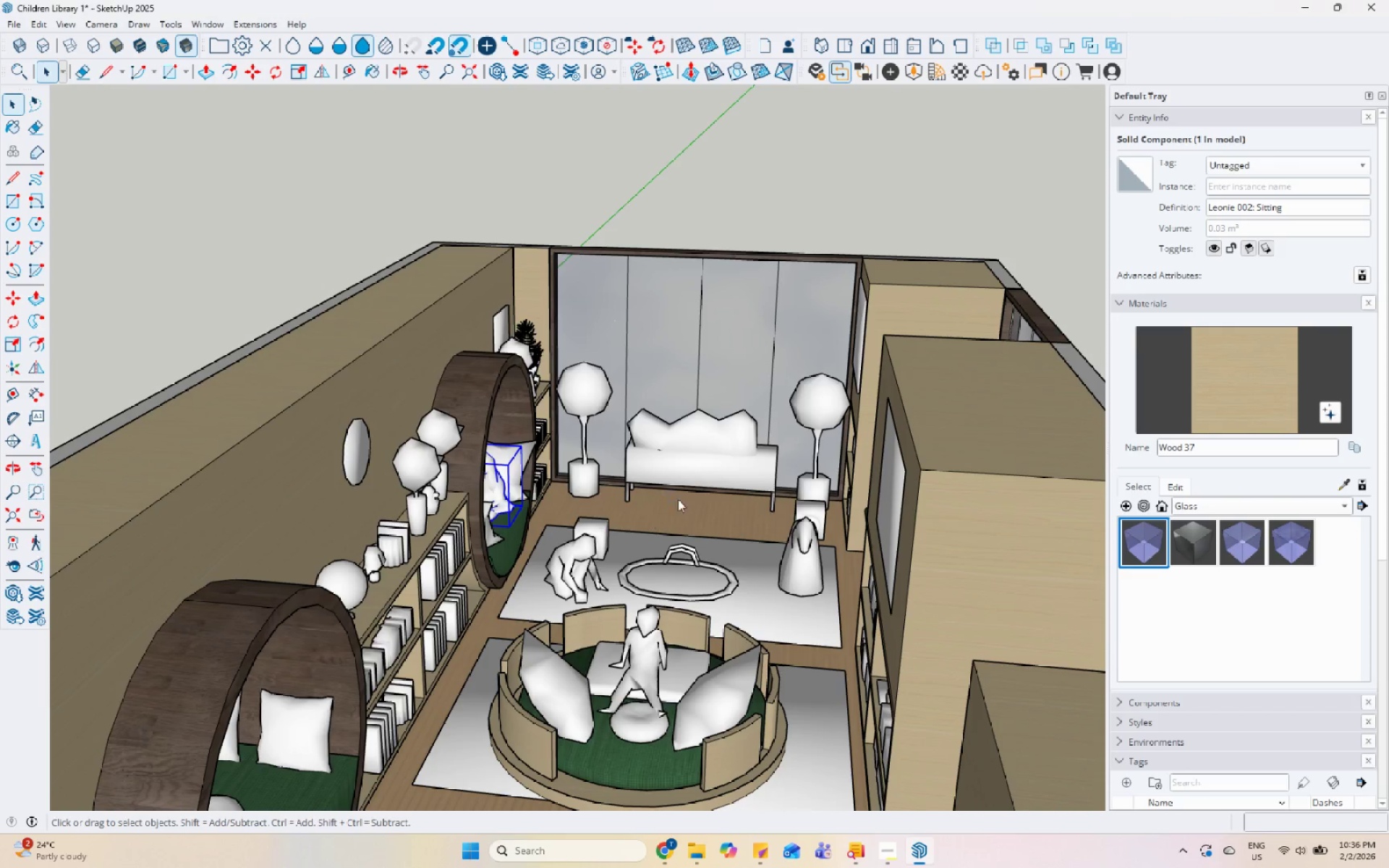 
scroll: coordinate [687, 574], scroll_direction: up, amount: 4.0
 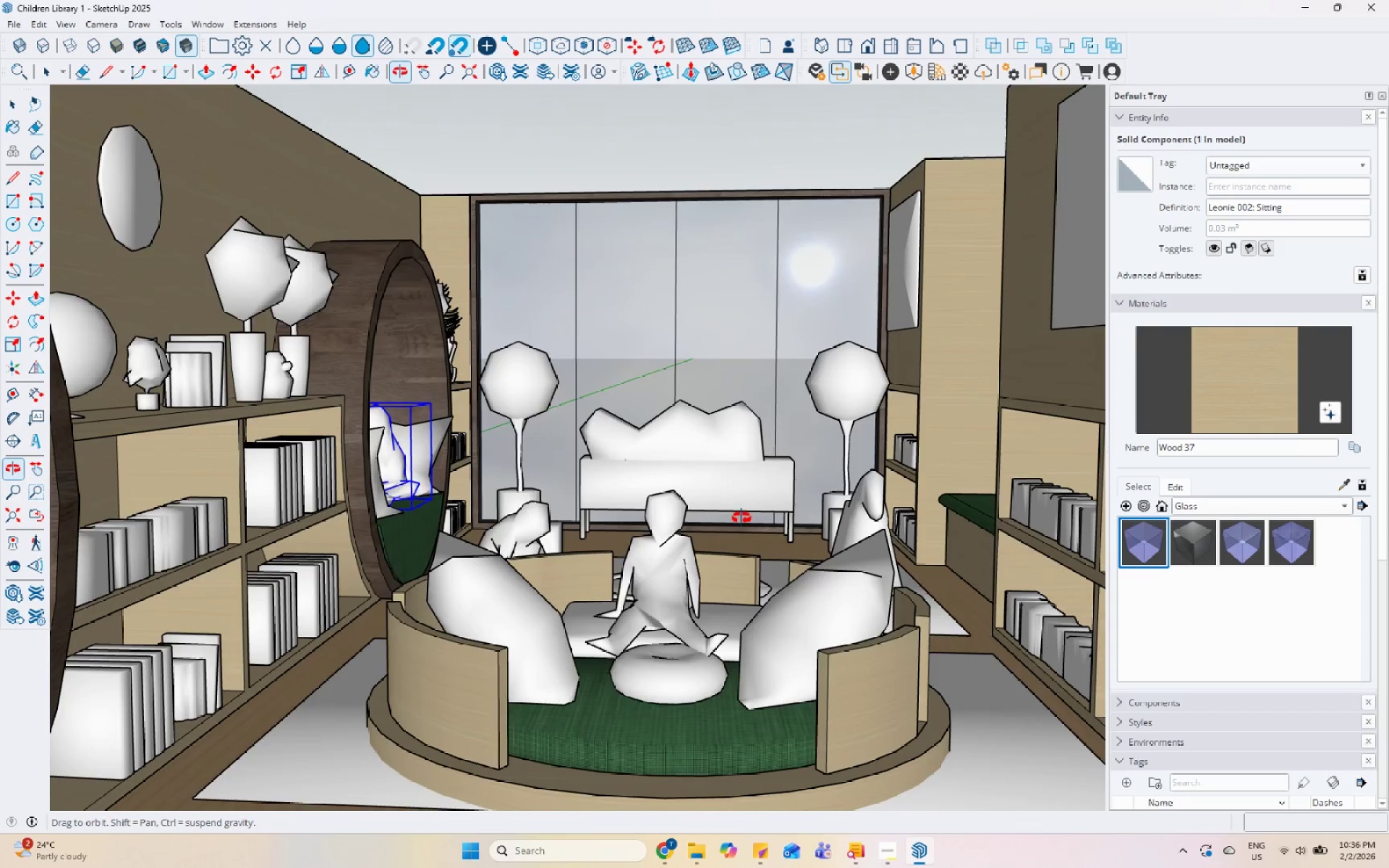 
scroll: coordinate [698, 571], scroll_direction: down, amount: 1.0
 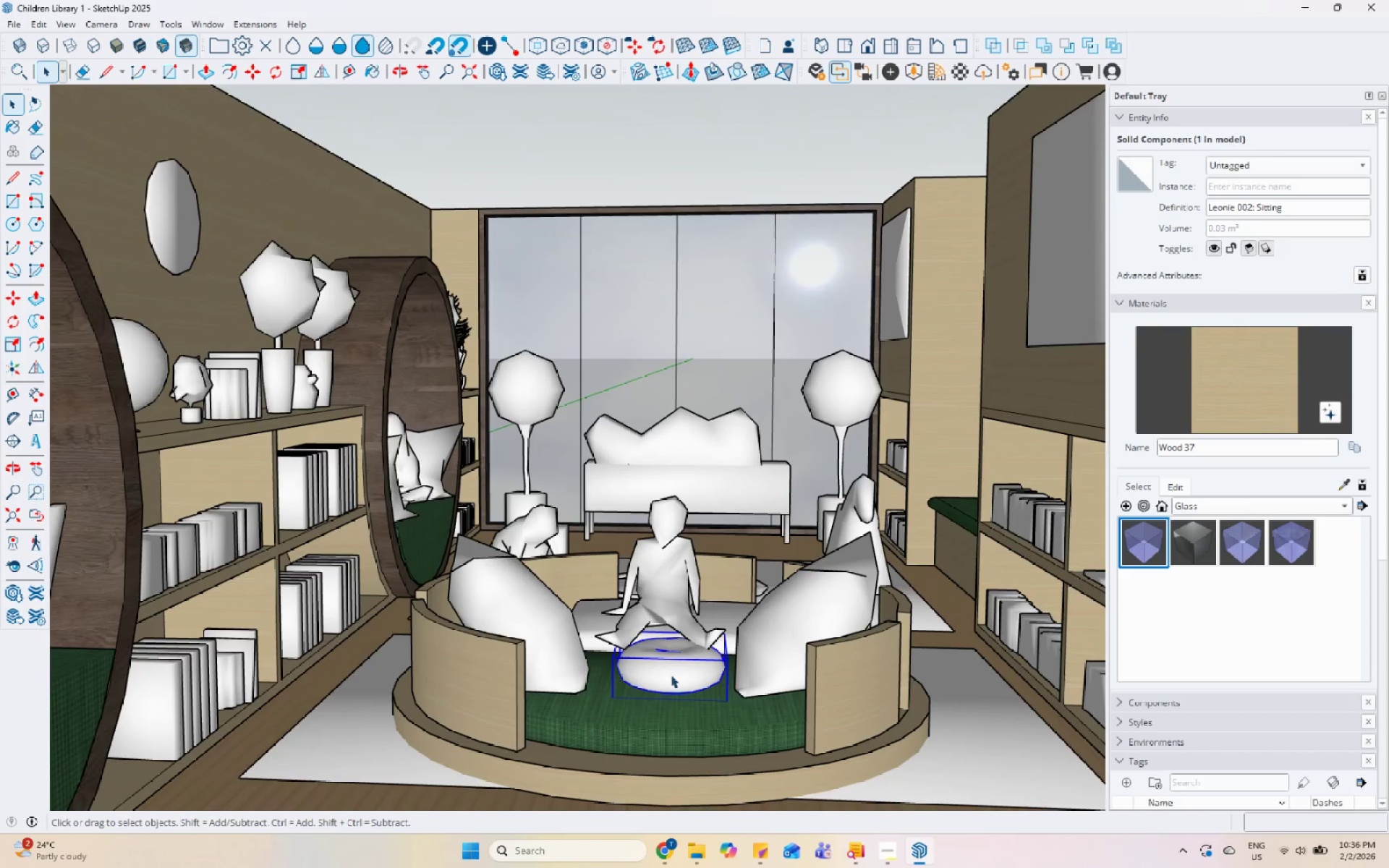 
key(M)
 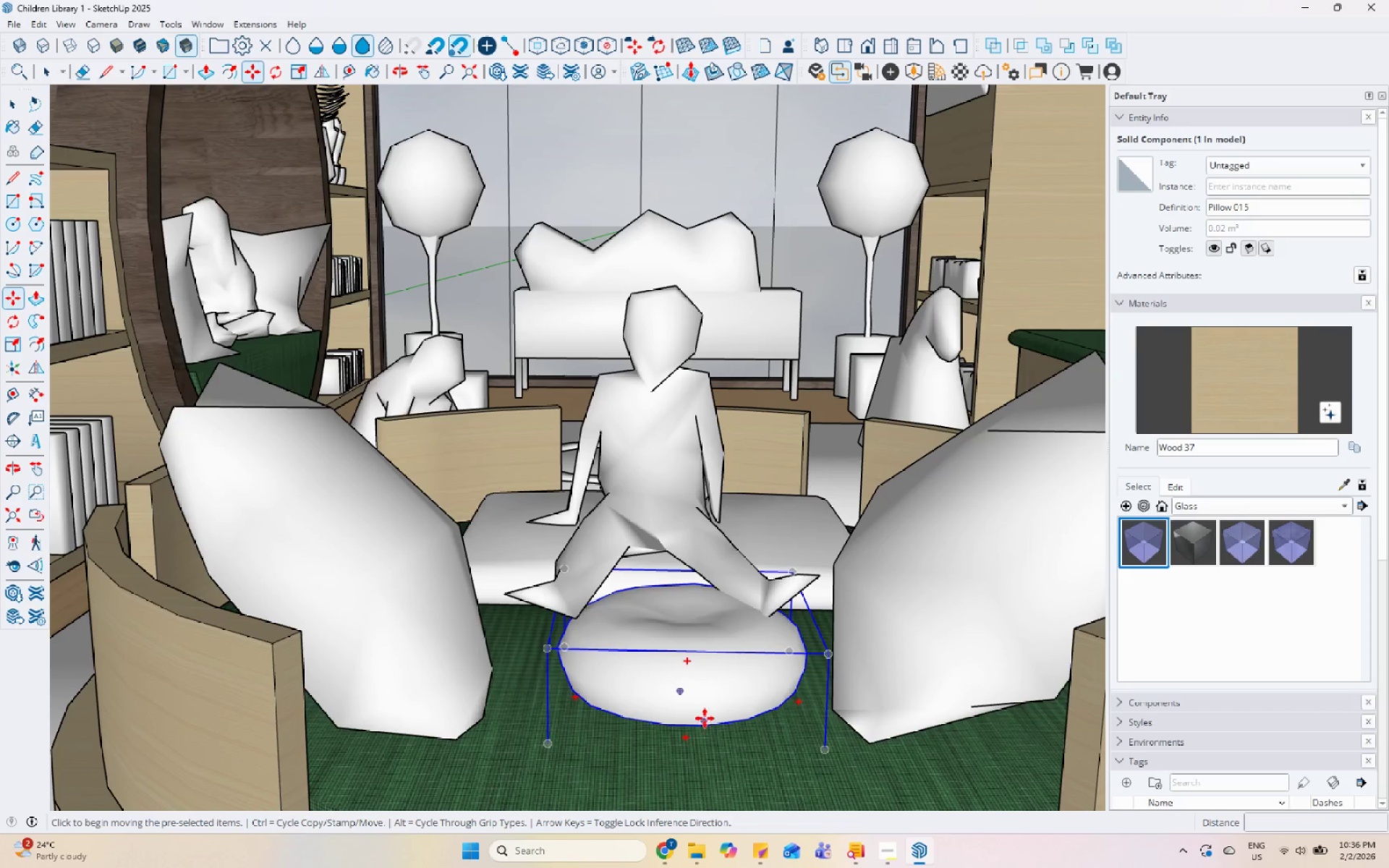 
scroll: coordinate [695, 741], scroll_direction: up, amount: 9.0
 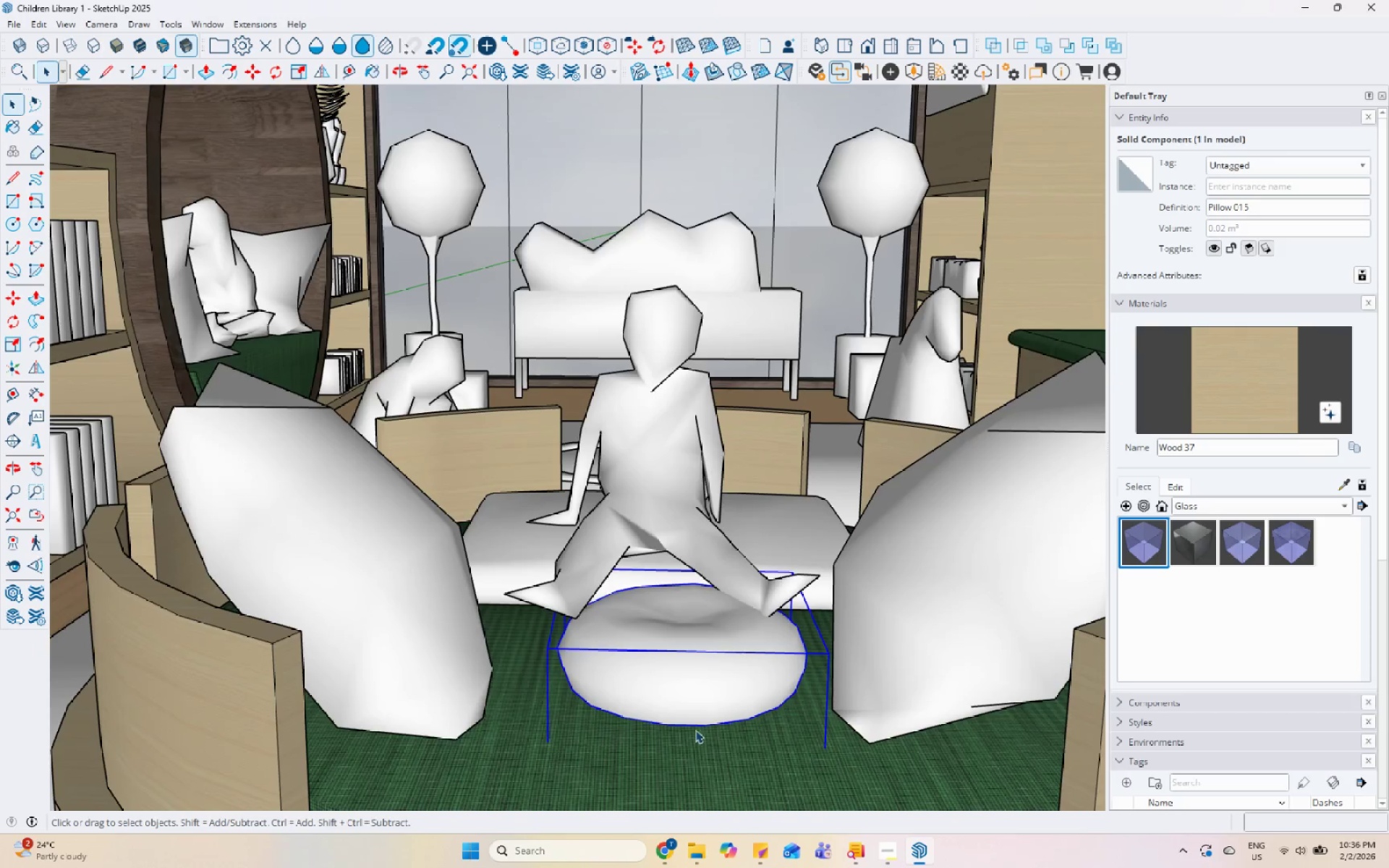 
left_click([707, 699])
 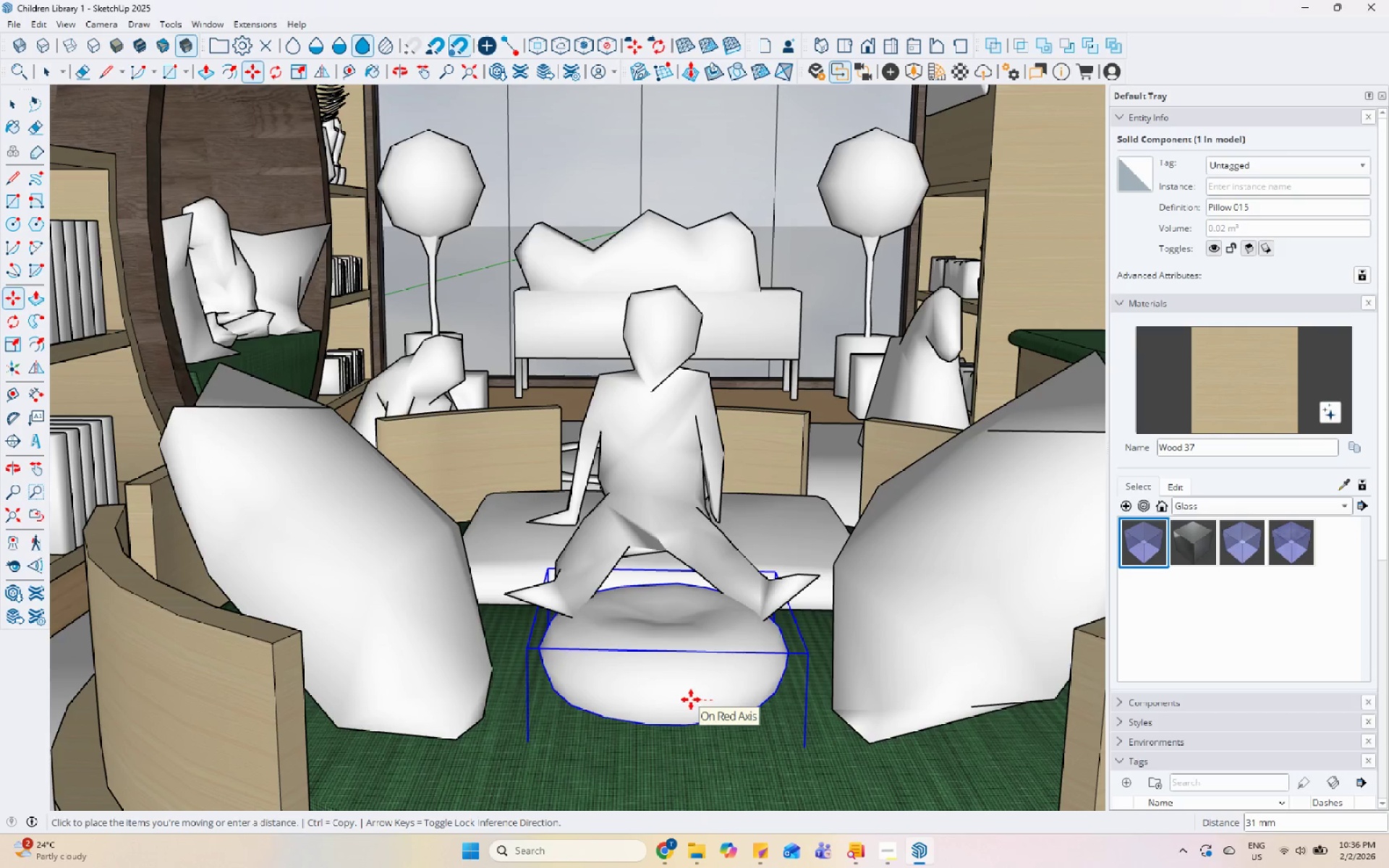 
left_click([688, 699])
 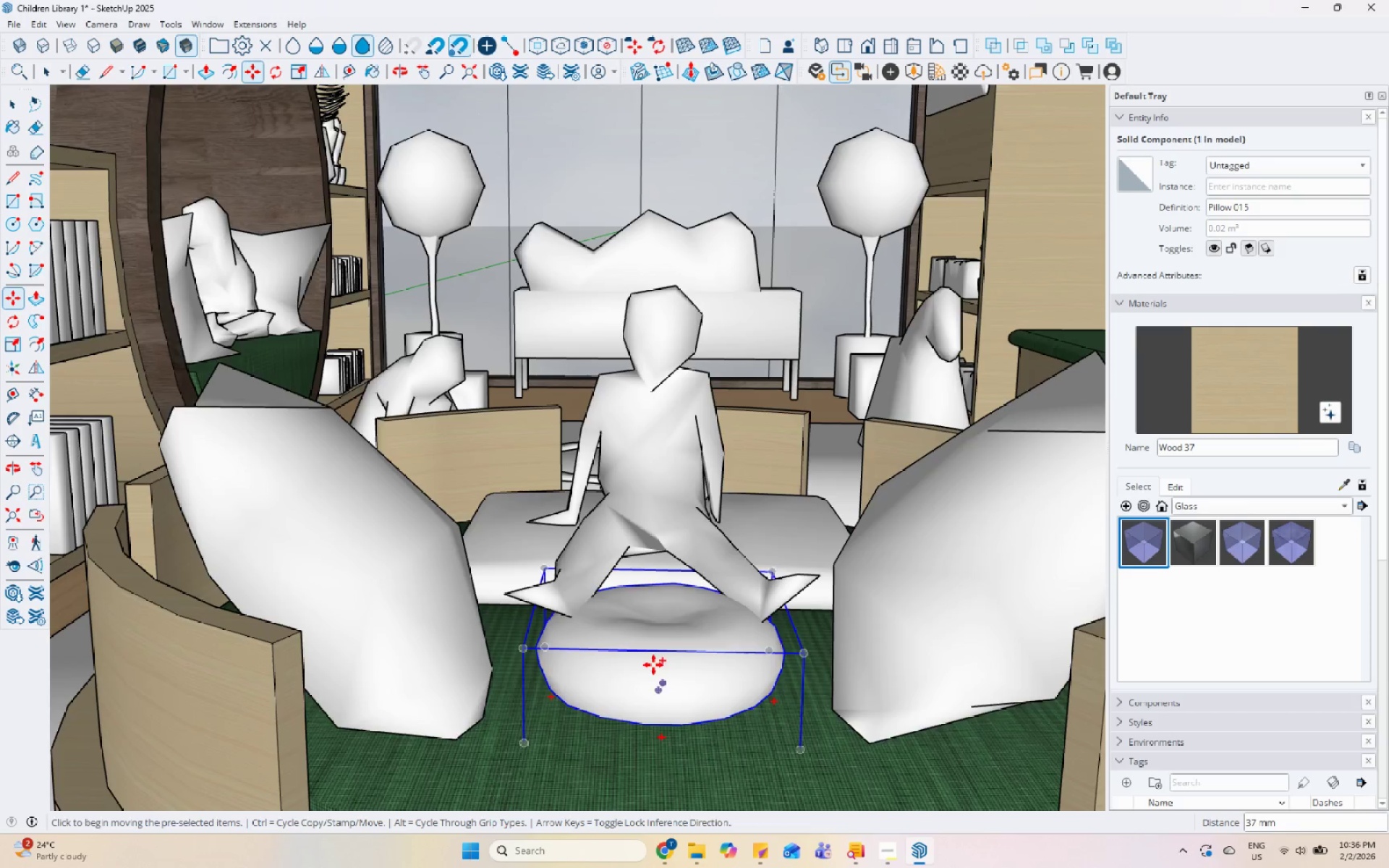 
scroll: coordinate [658, 548], scroll_direction: down, amount: 12.0
 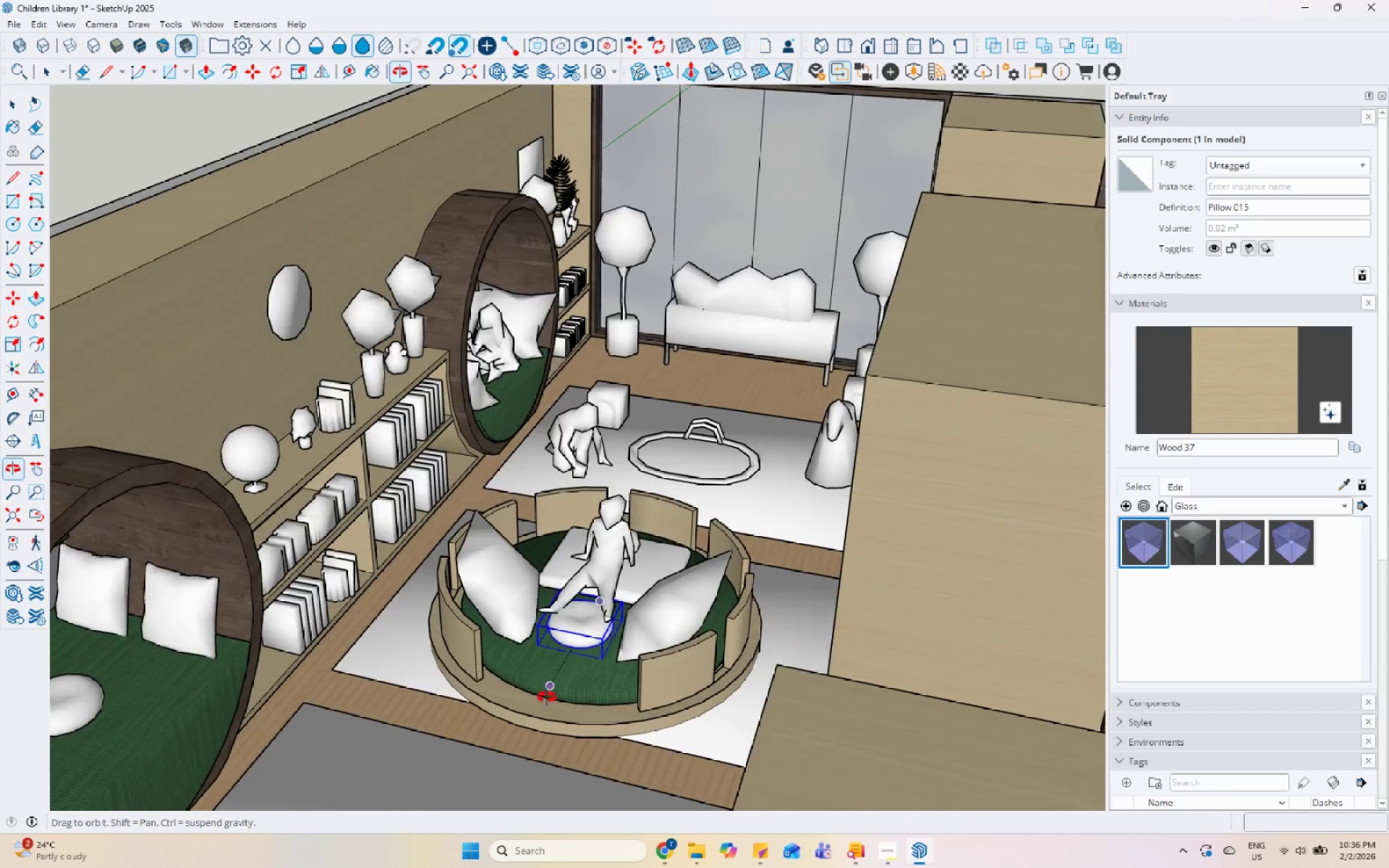 
key(Space)
 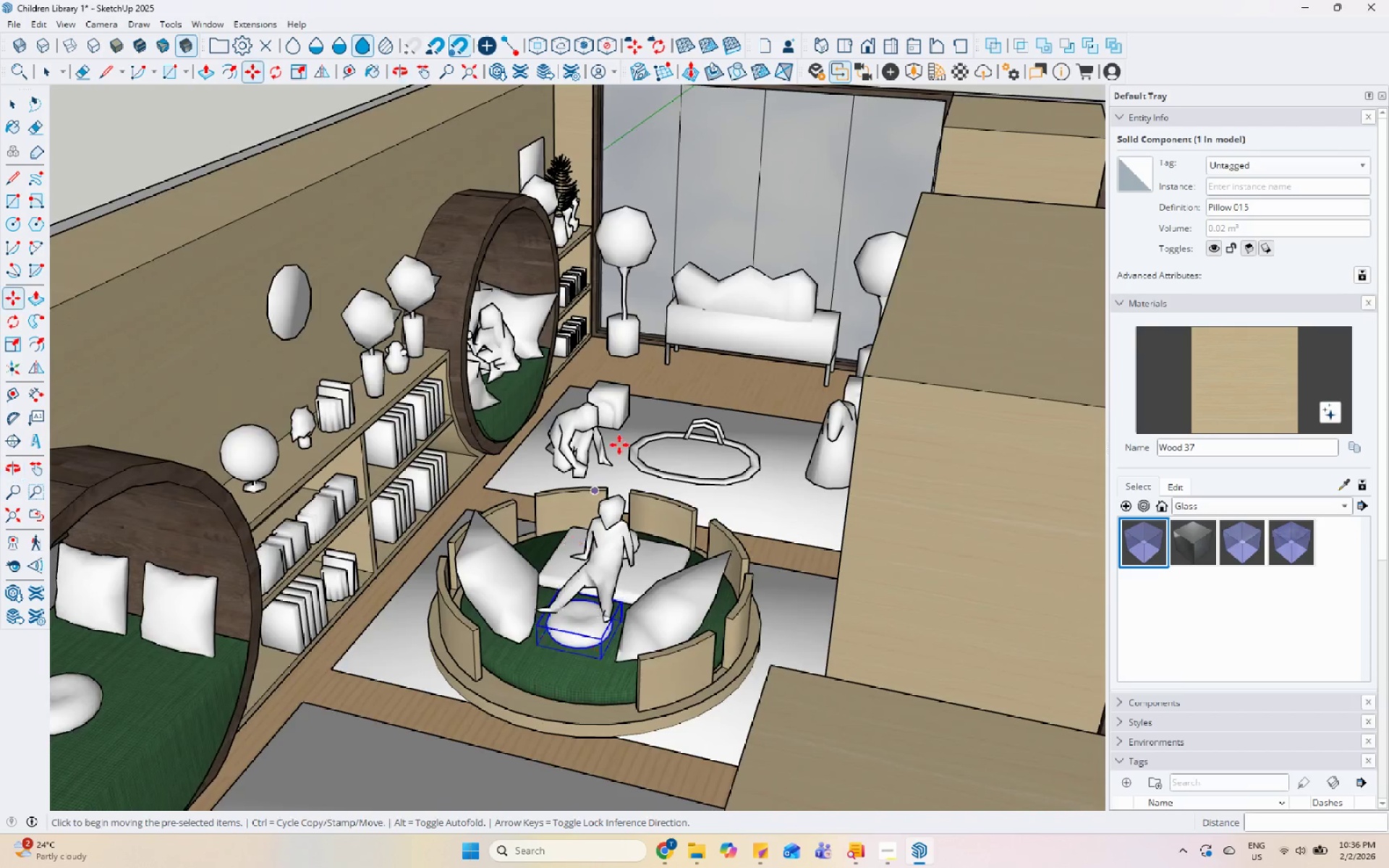 
scroll: coordinate [618, 462], scroll_direction: down, amount: 8.0
 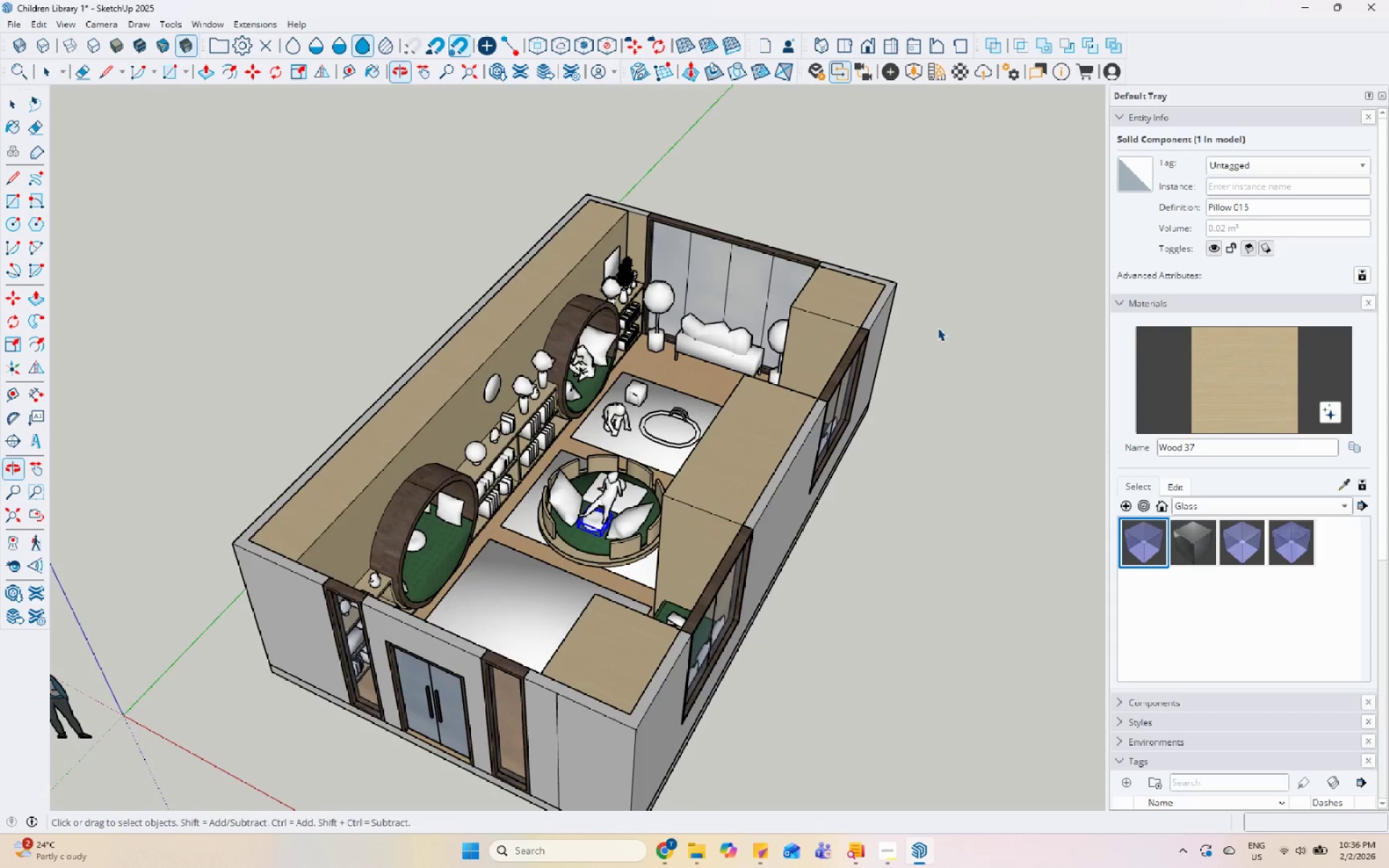 
left_click([942, 307])
 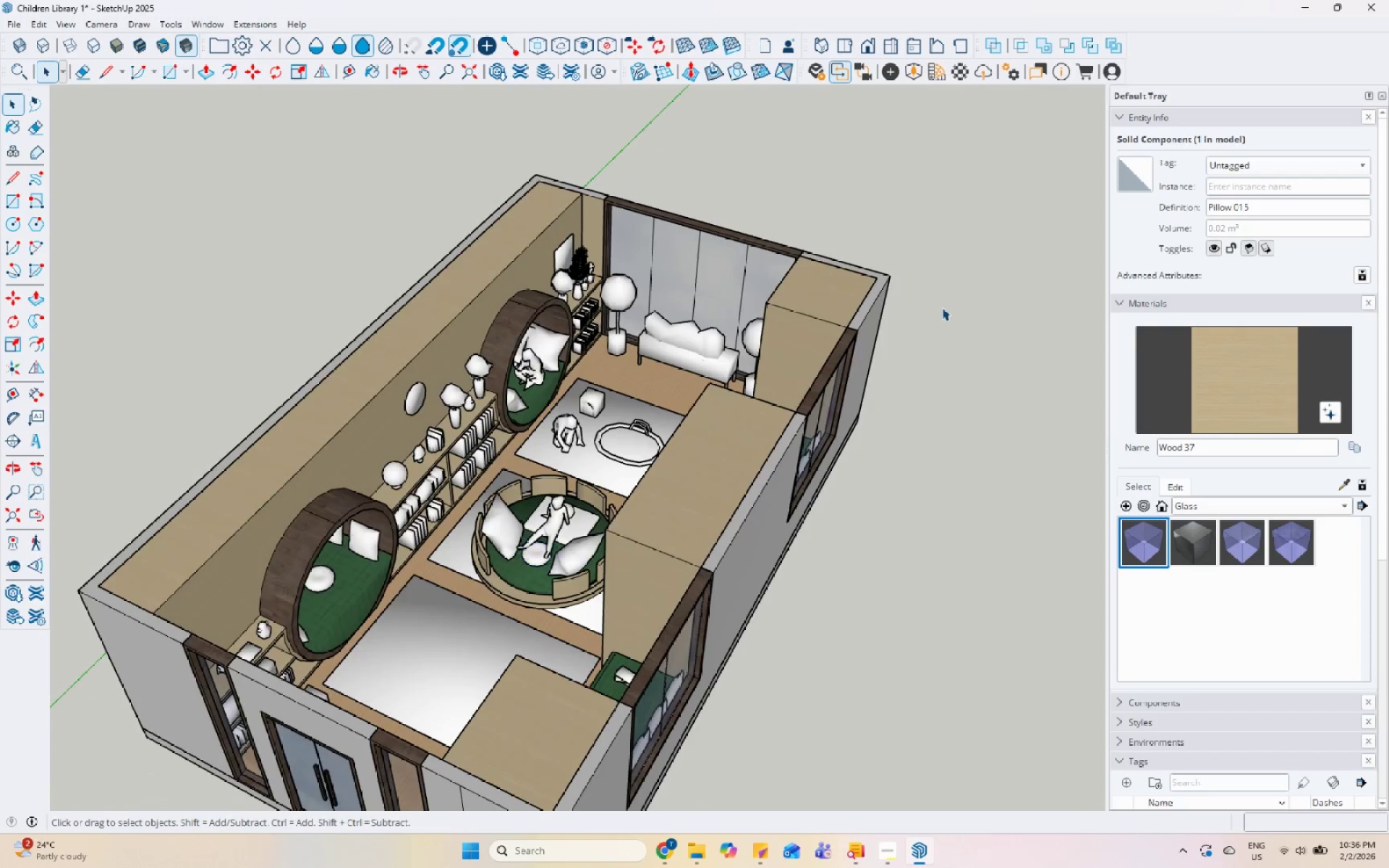 
scroll: coordinate [938, 328], scroll_direction: up, amount: 2.0
 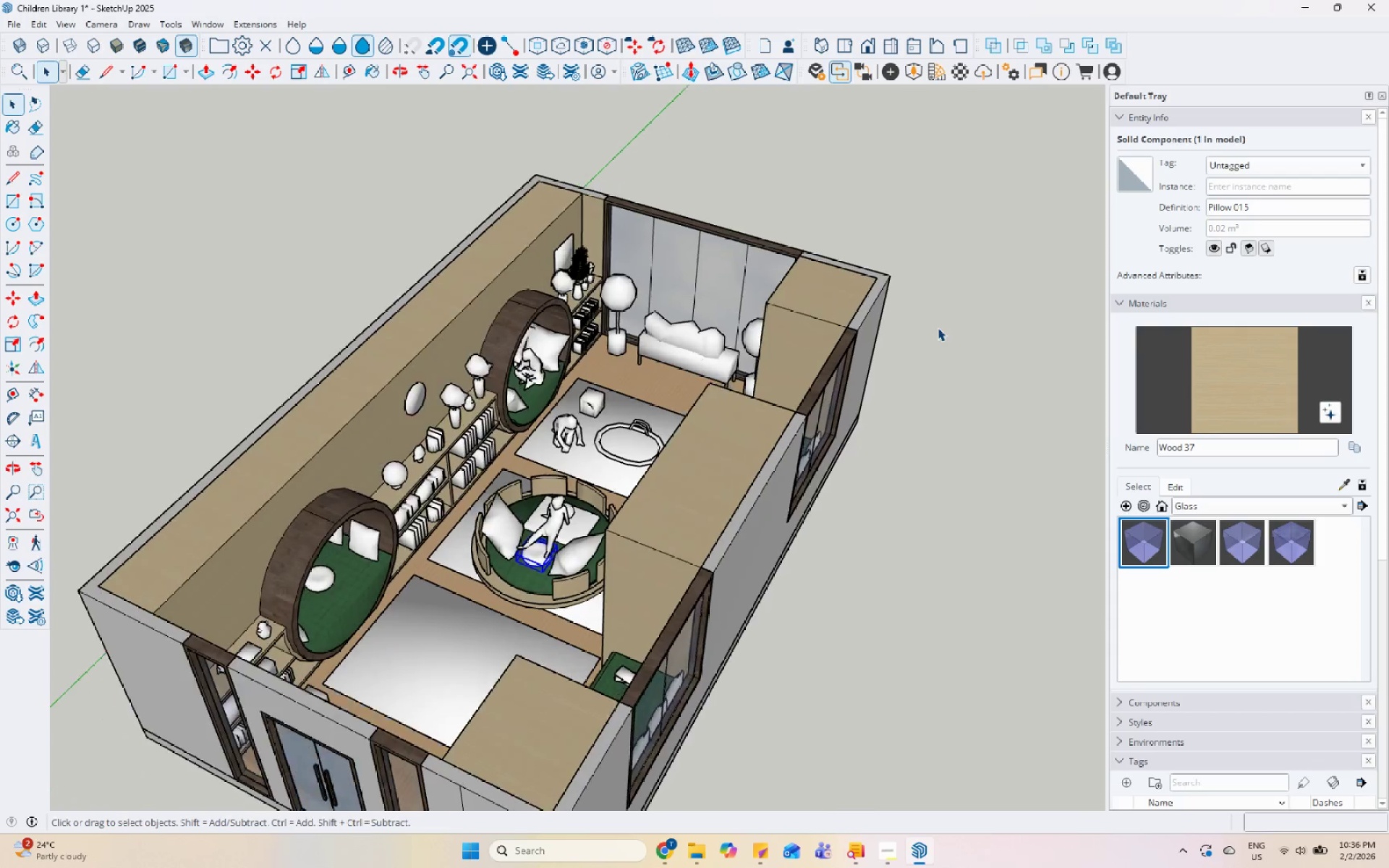 
key(Control+S)
 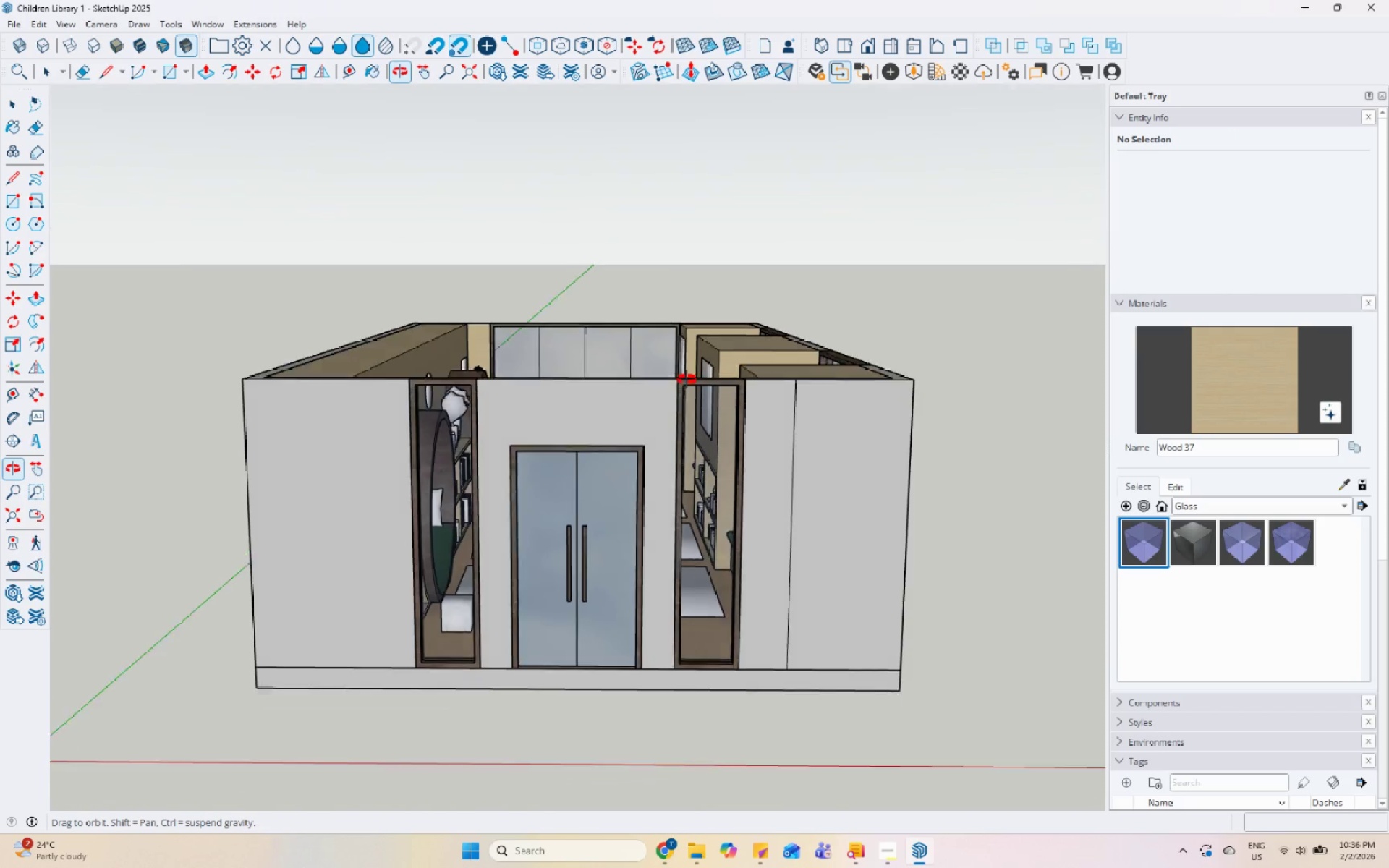 
scroll: coordinate [416, 597], scroll_direction: up, amount: 2.0
 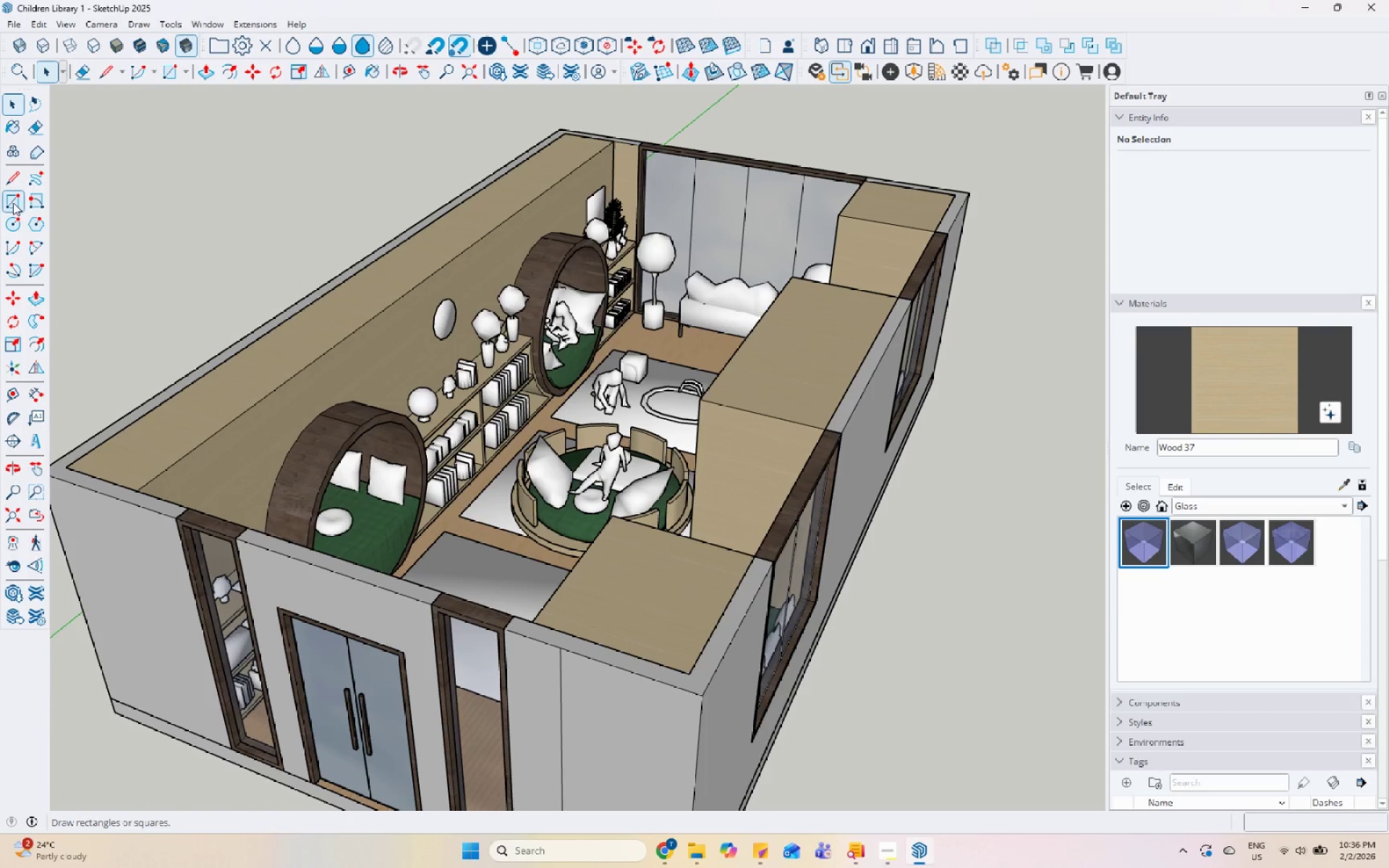 
scroll: coordinate [488, 456], scroll_direction: down, amount: 5.0
 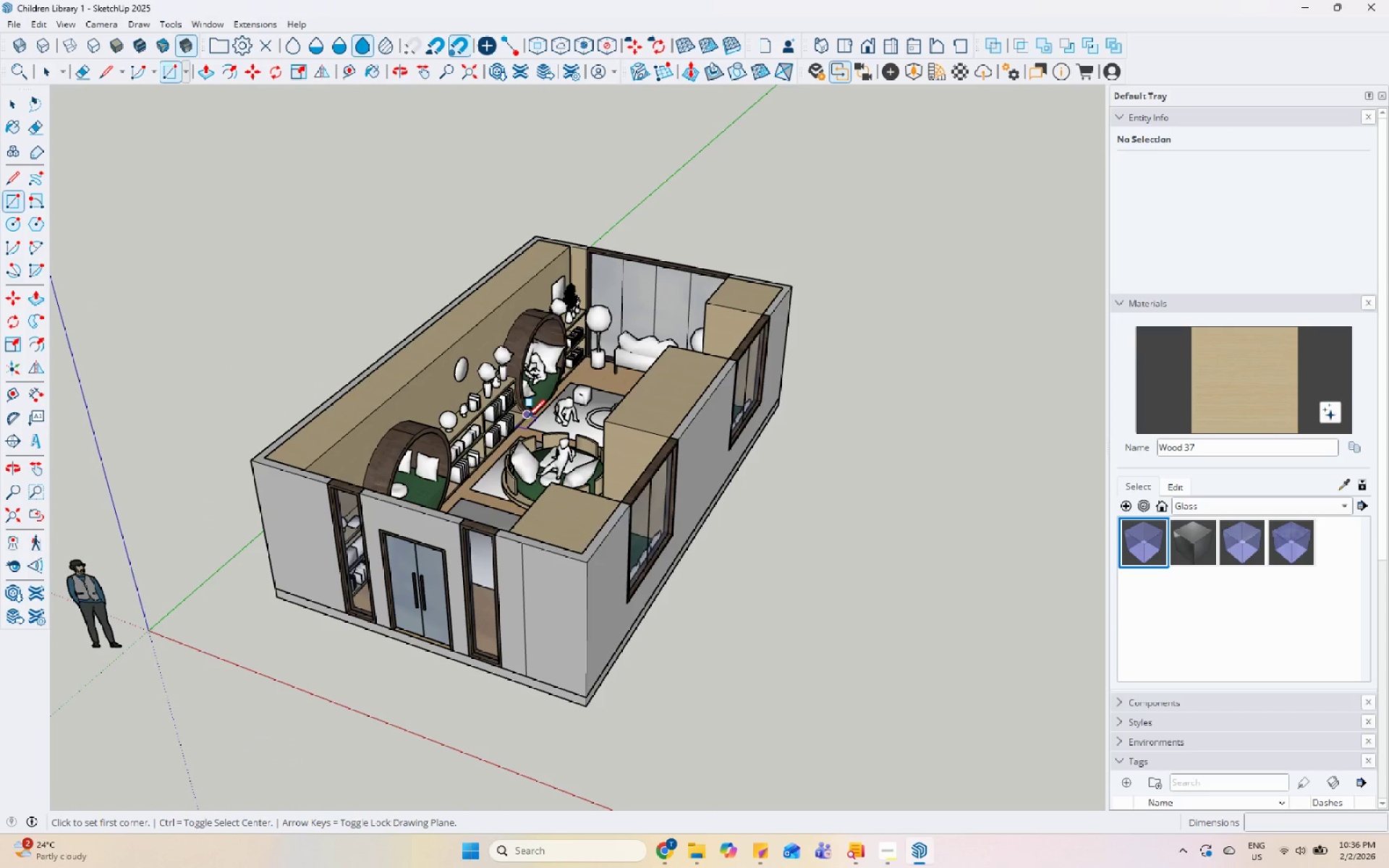 
scroll: coordinate [252, 452], scroll_direction: up, amount: 4.0
 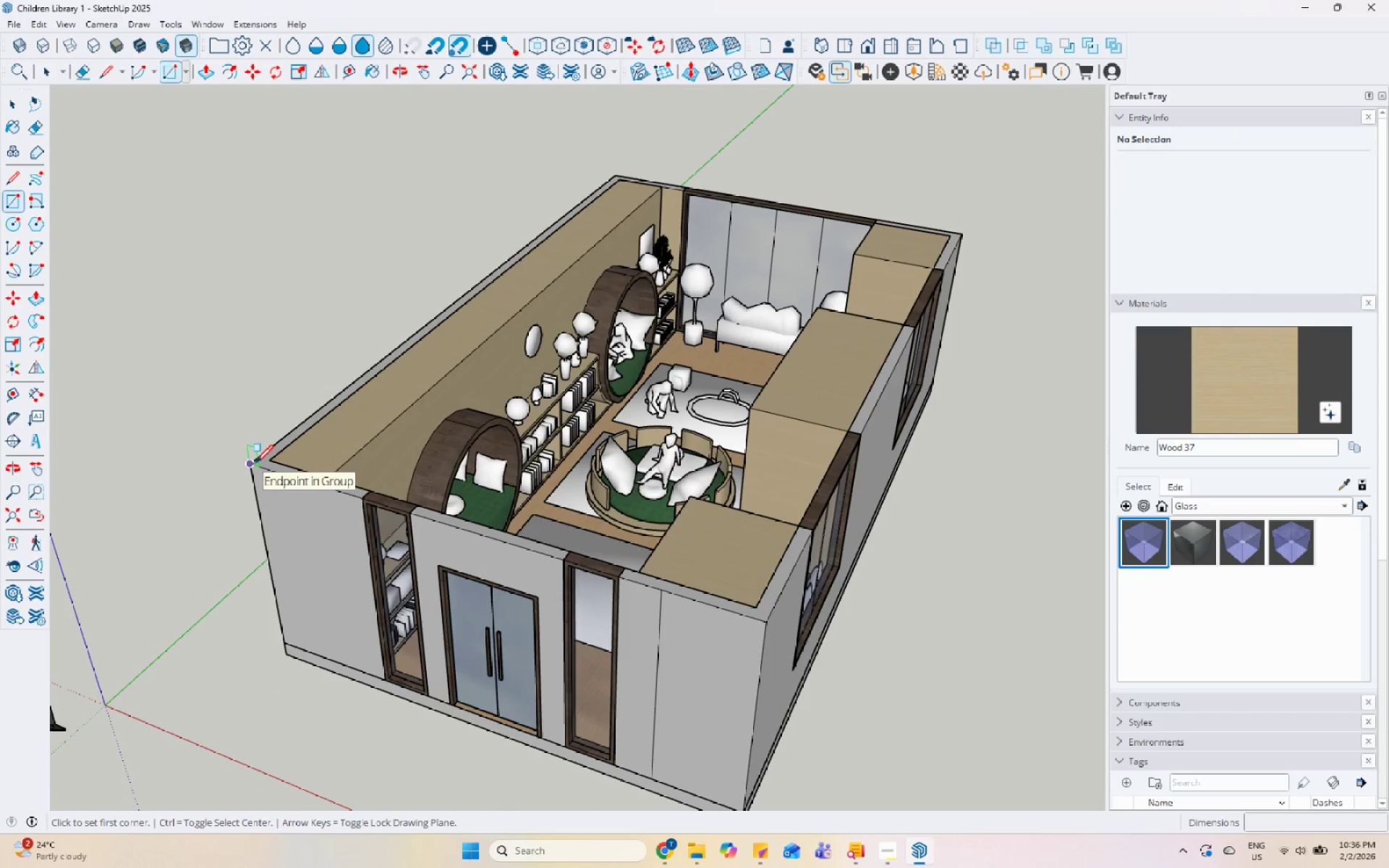 
key(Space)
 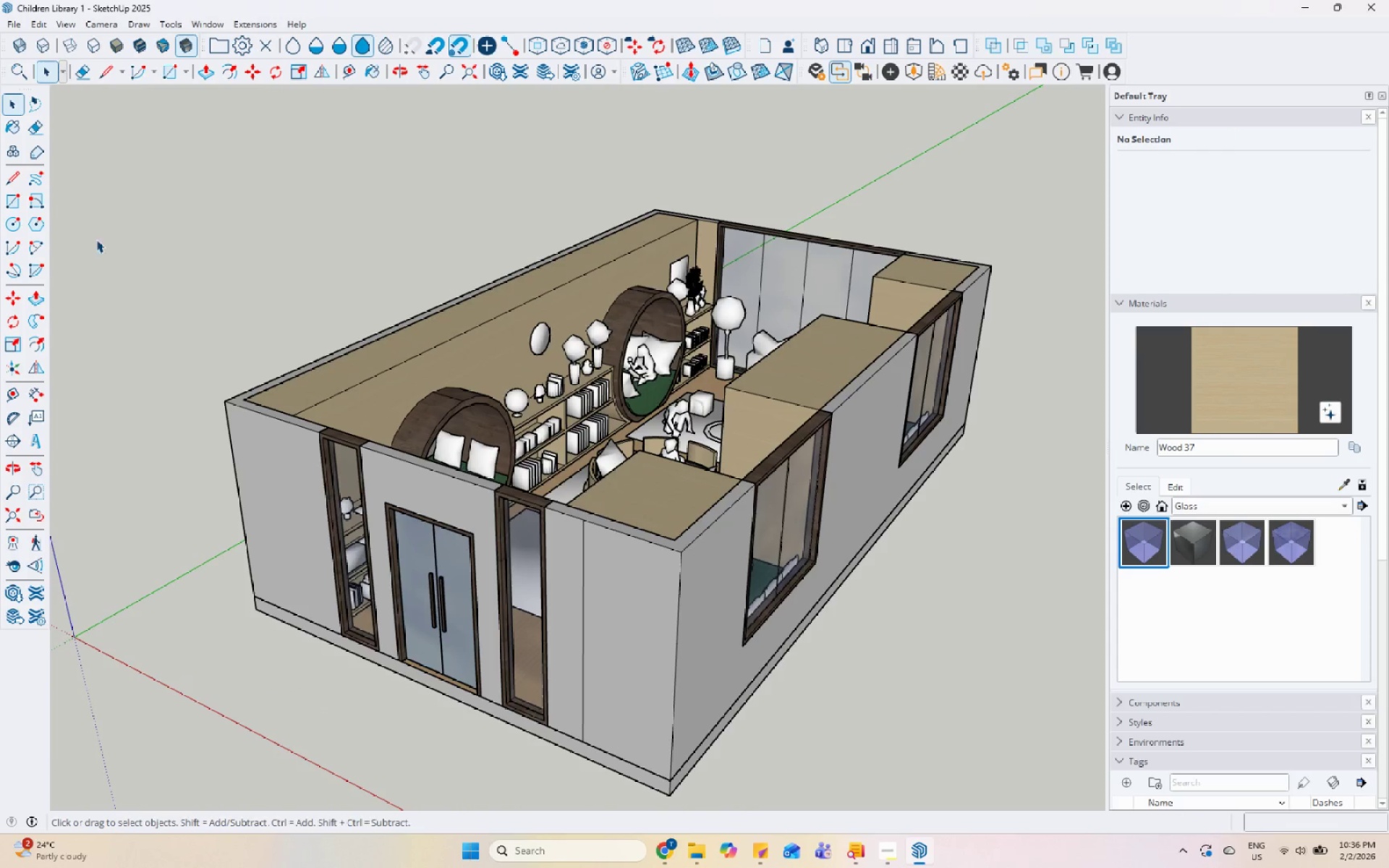 
left_click([15, 205])
 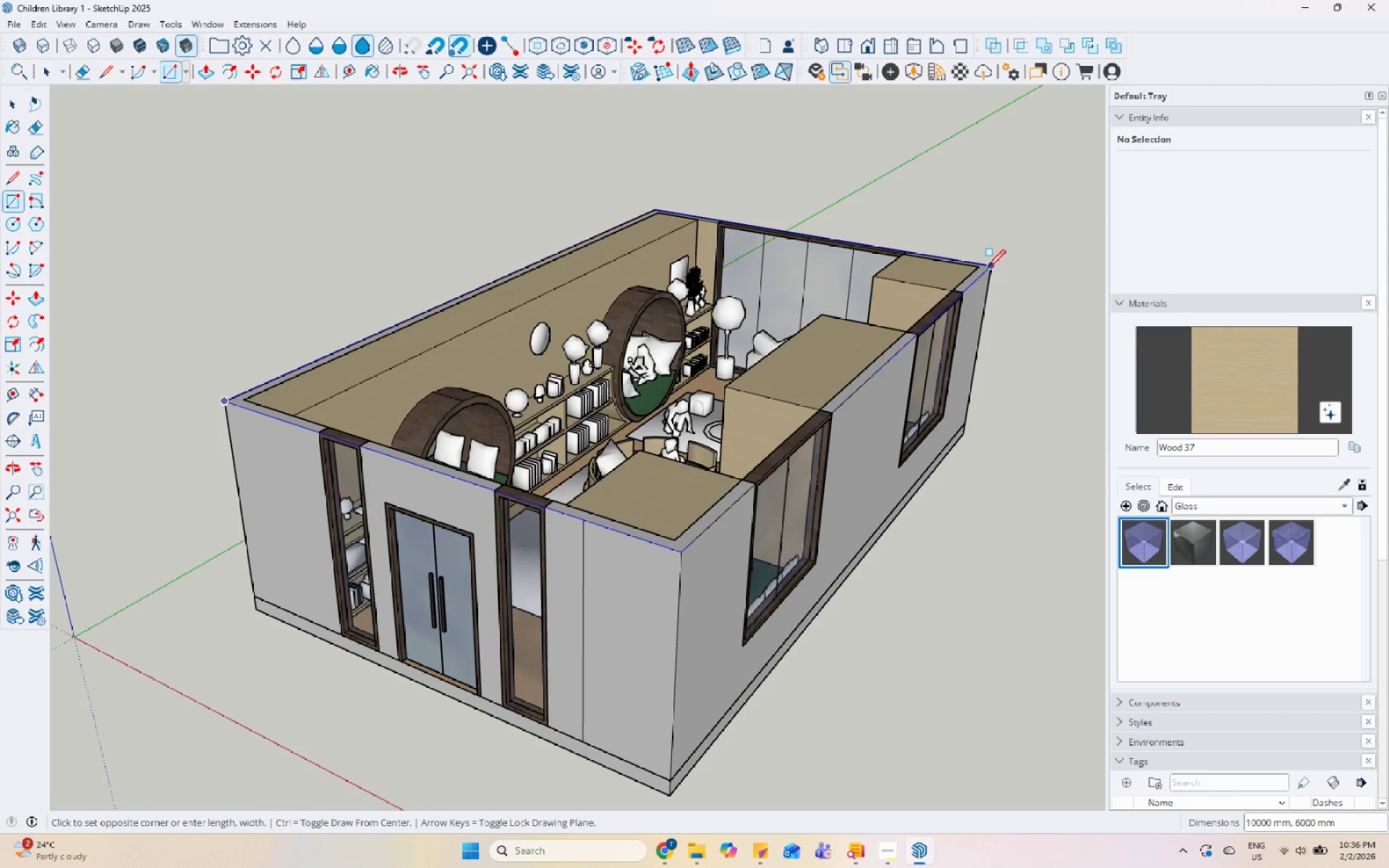 
key(Space)
 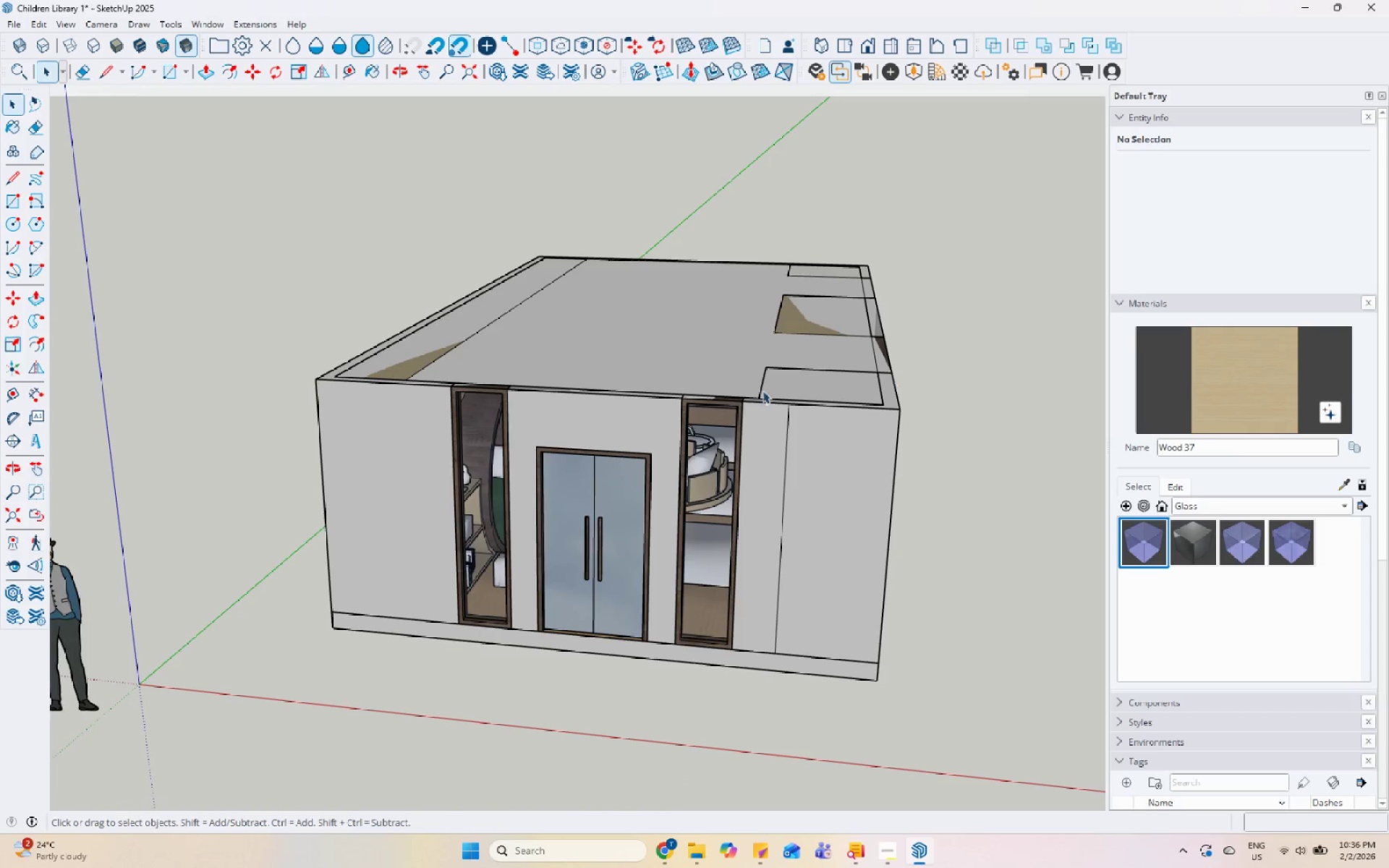 
left_click([681, 381])
 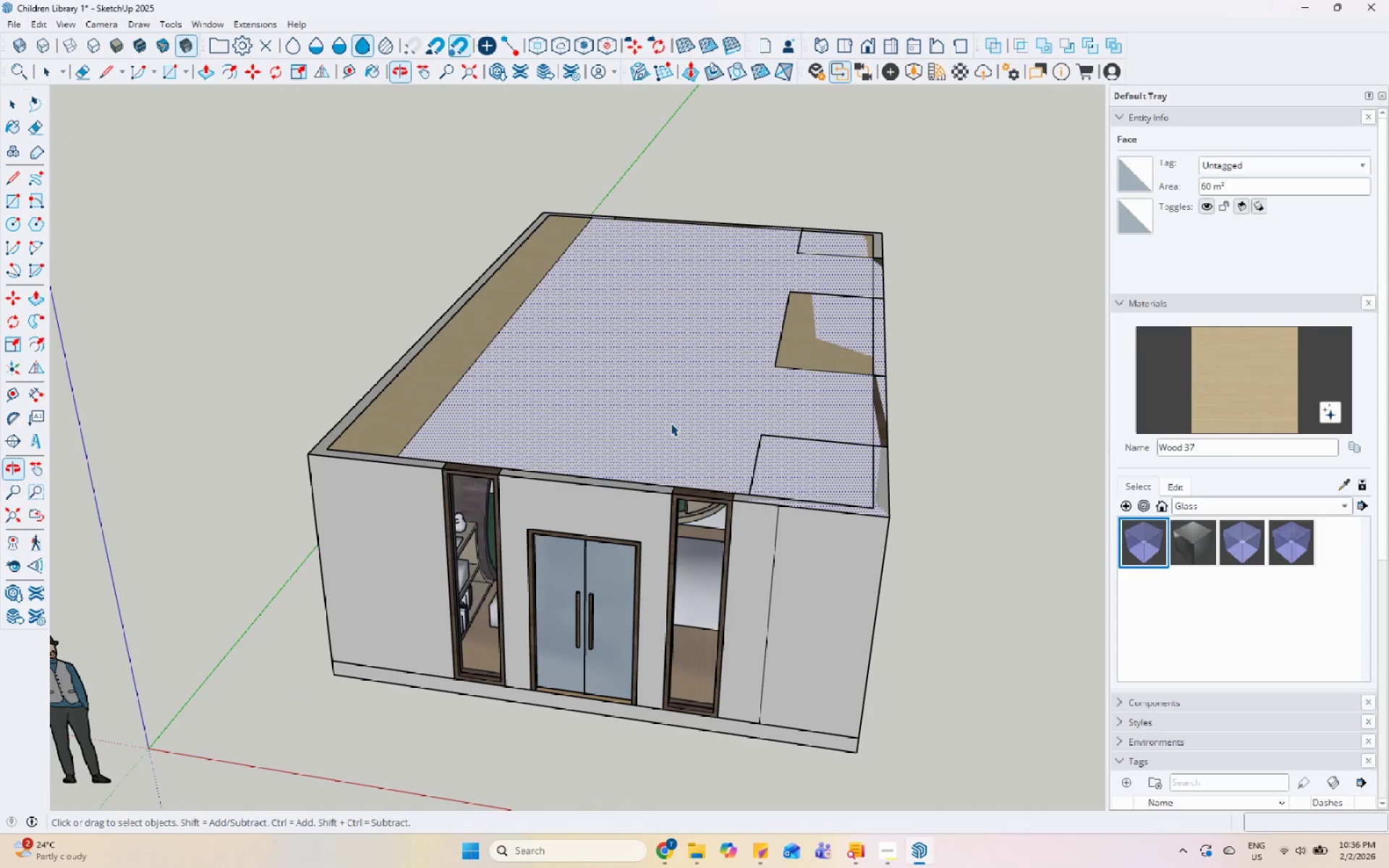 
key(P)
 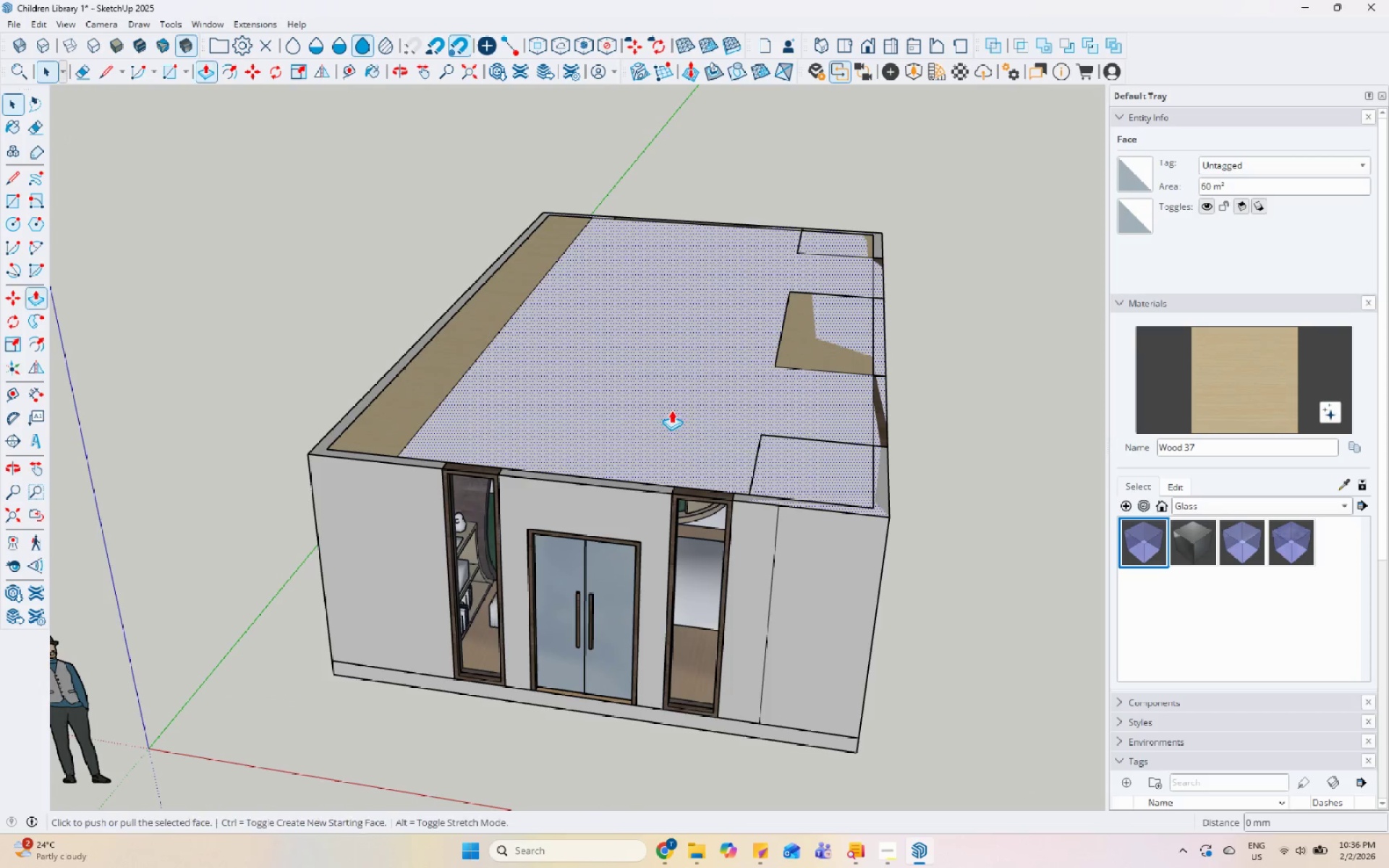 
left_click([671, 410])
 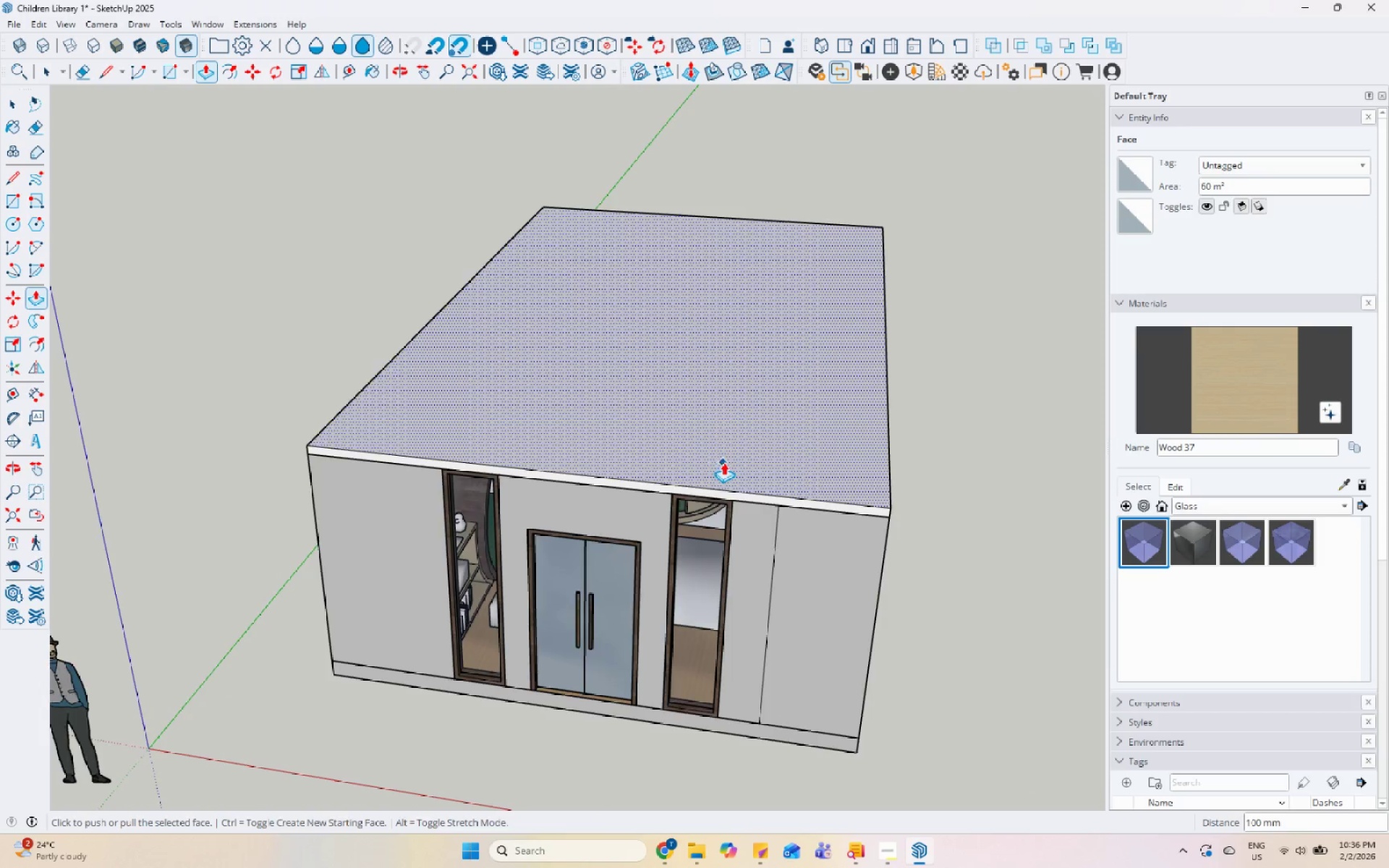 
key(Space)
 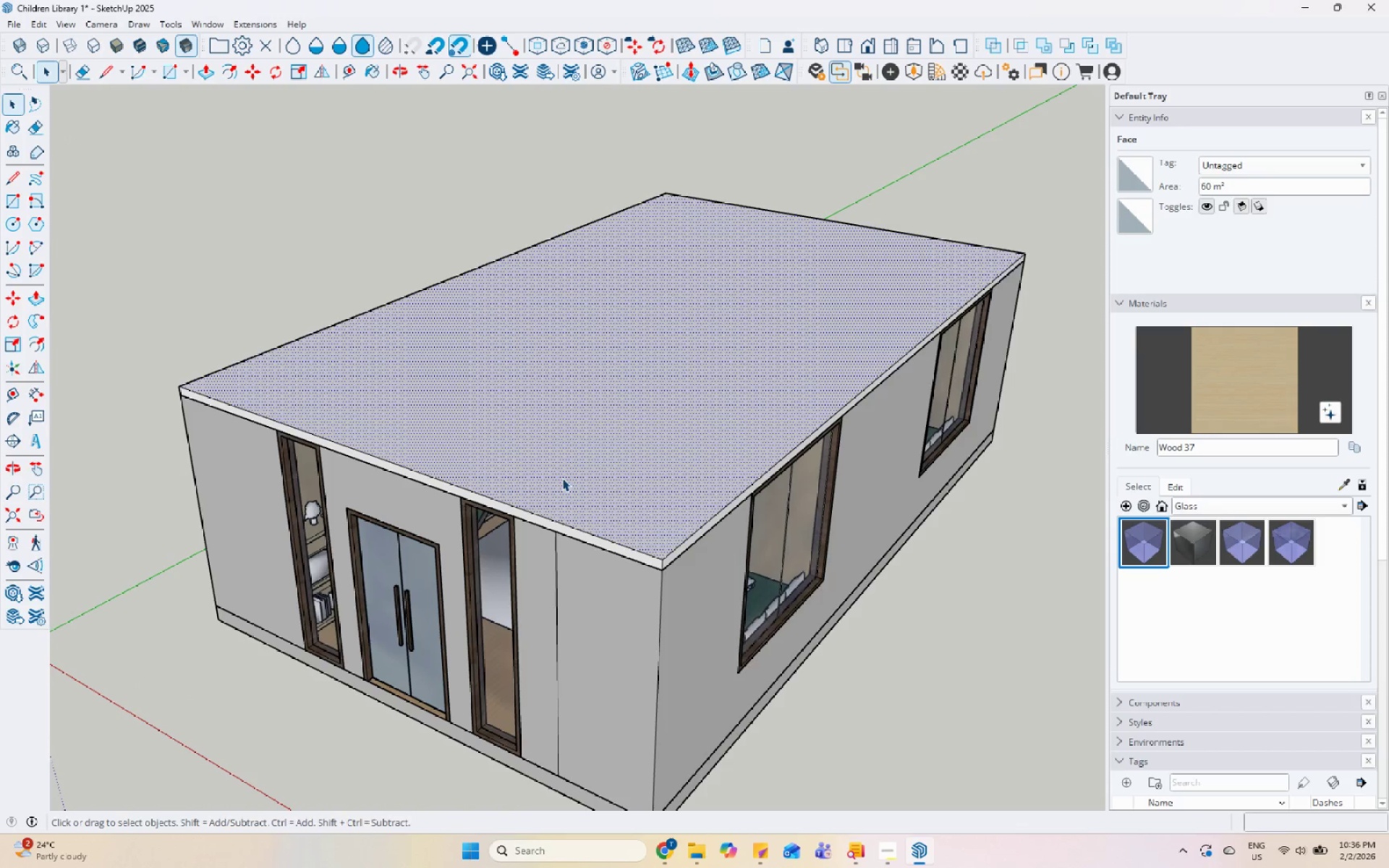 
double_click([562, 478])
 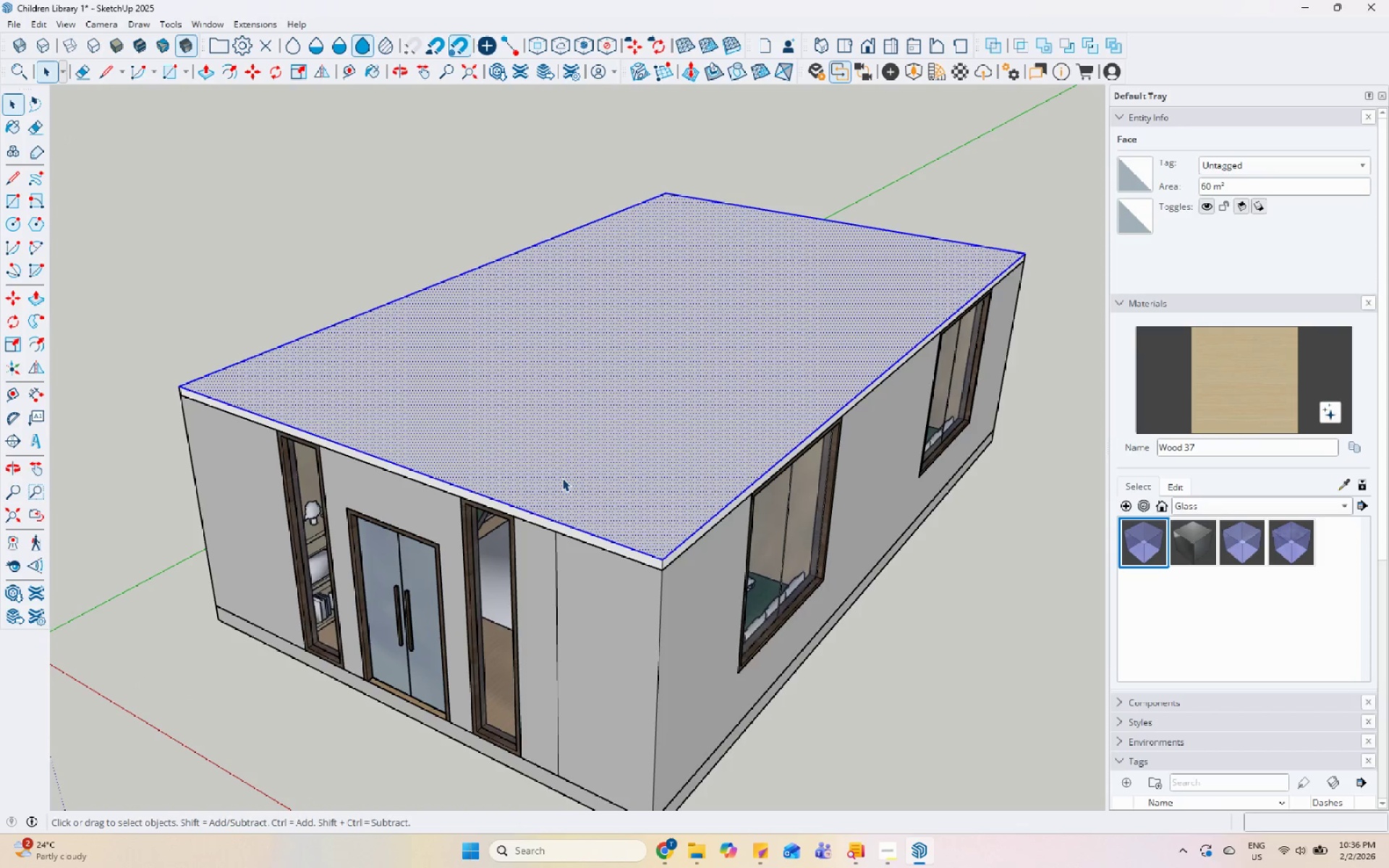 
scroll: coordinate [549, 467], scroll_direction: up, amount: 1.0
 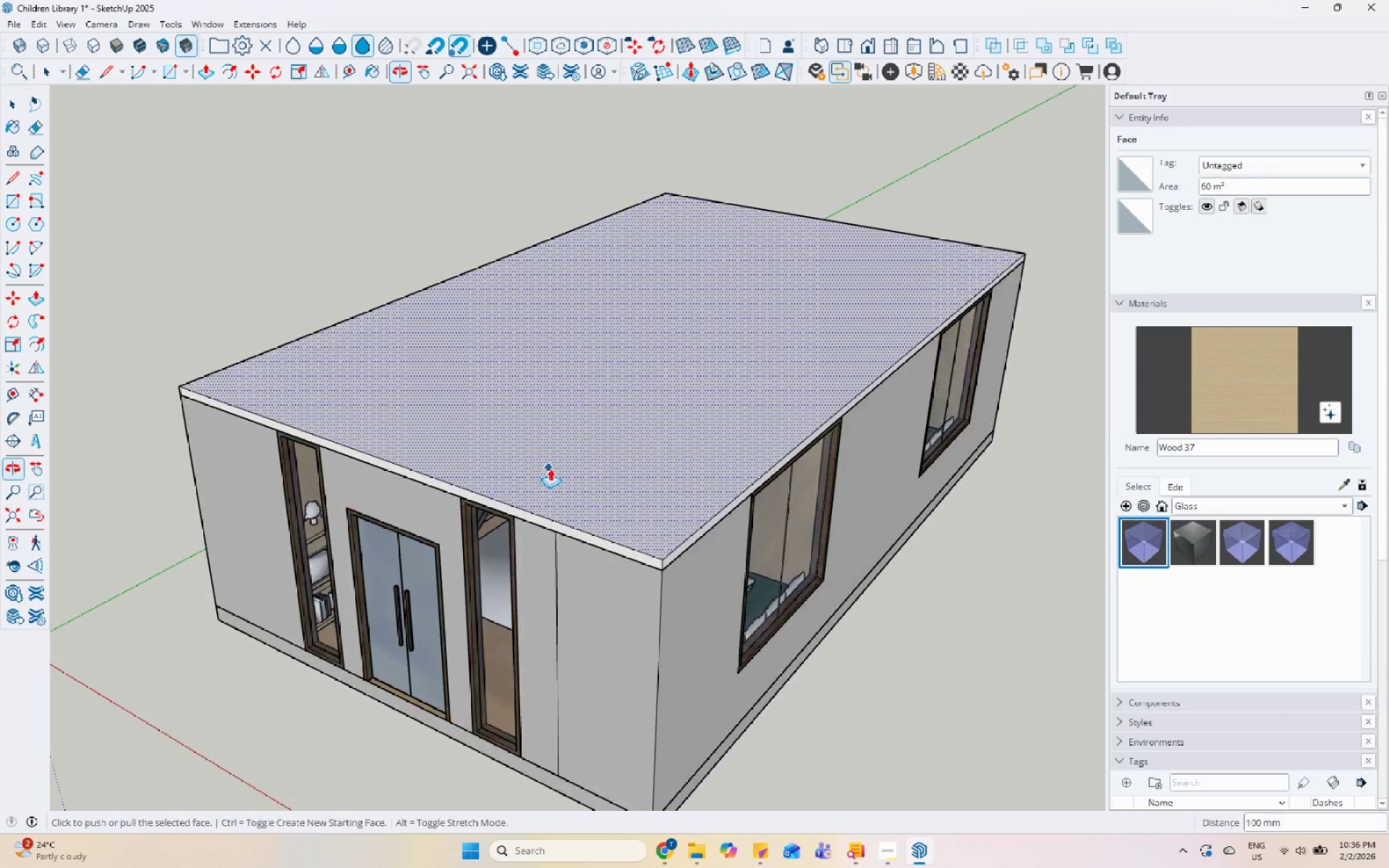 
triple_click([562, 478])
 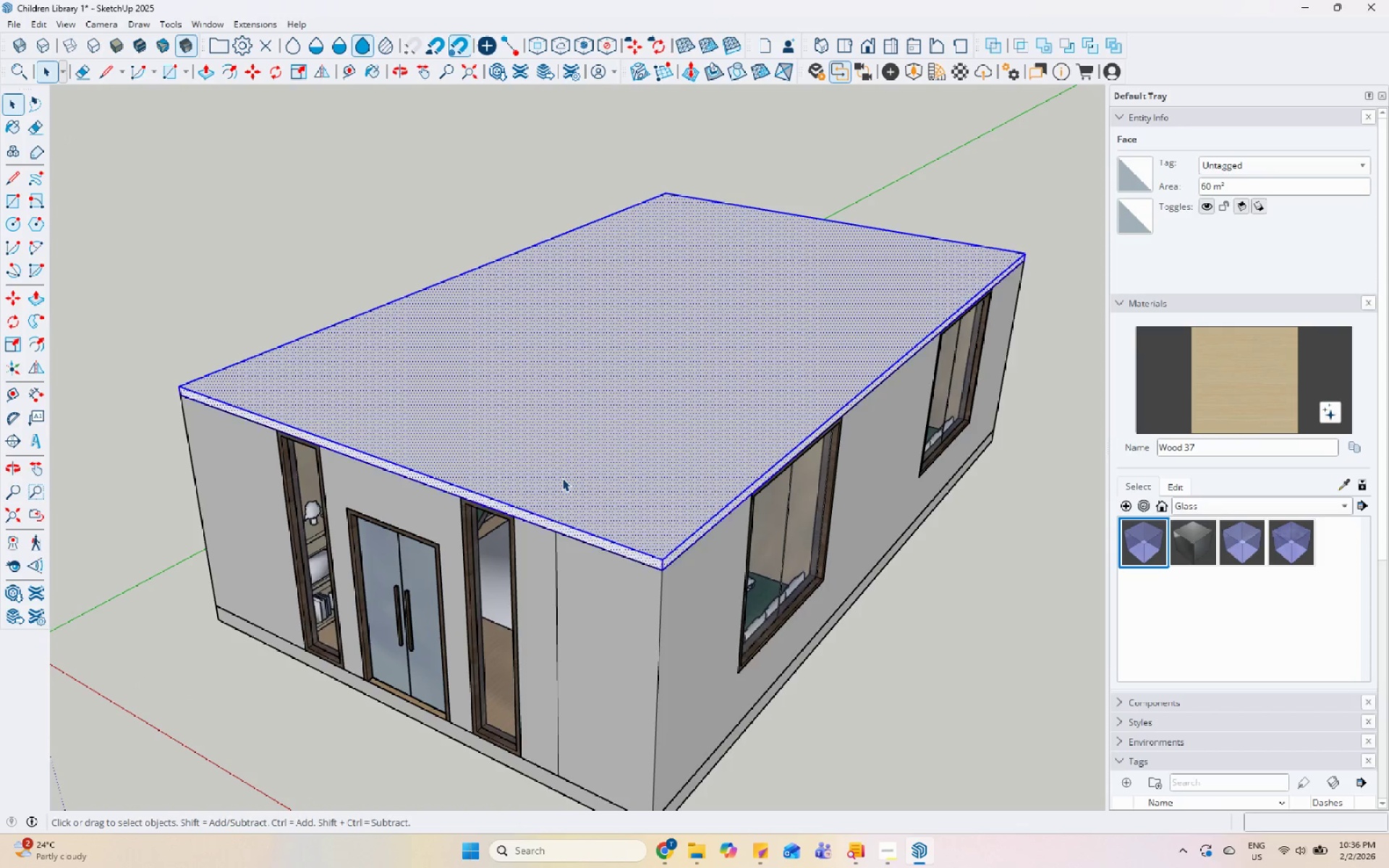 
right_click([562, 478])
 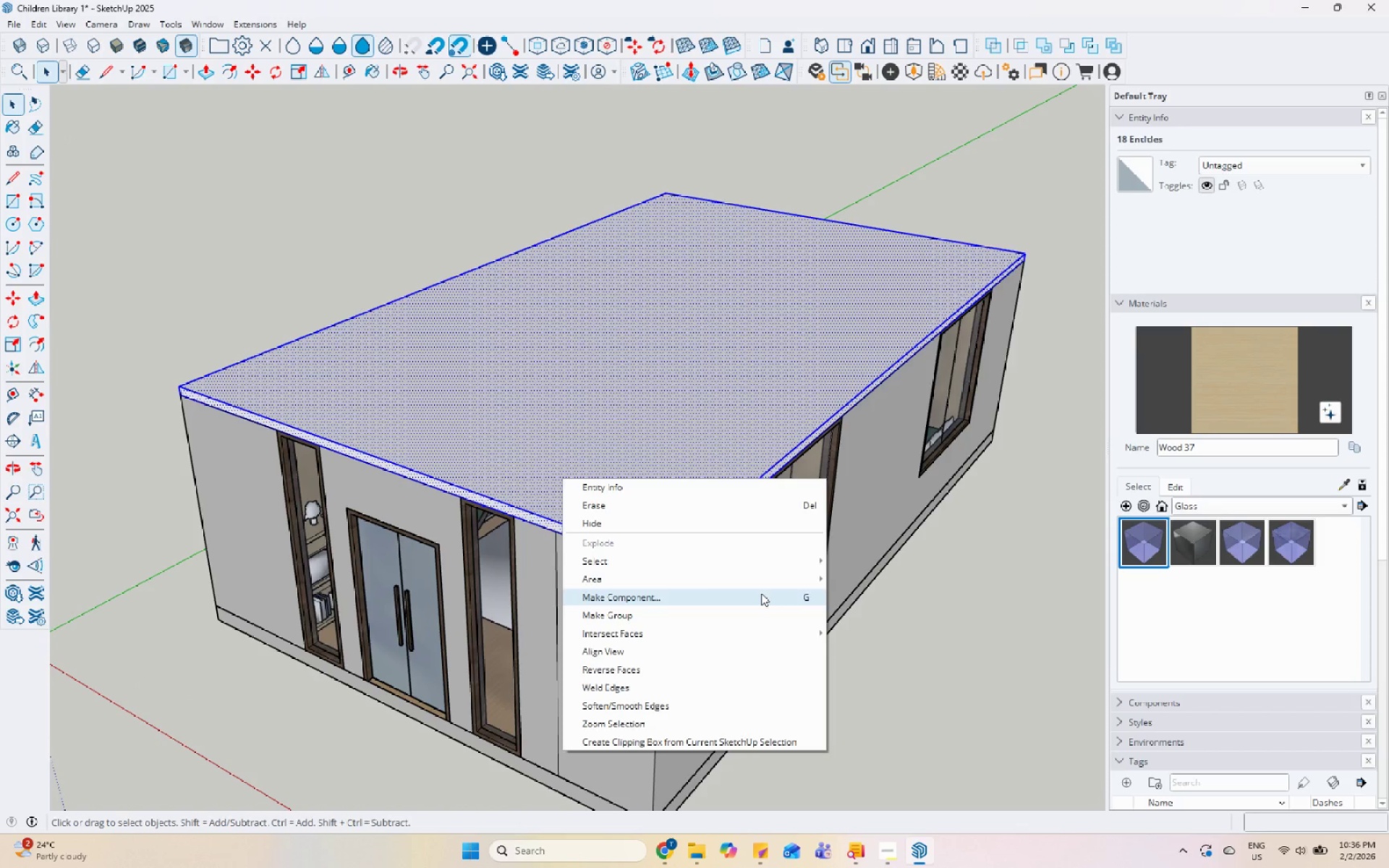 
left_click([752, 613])
 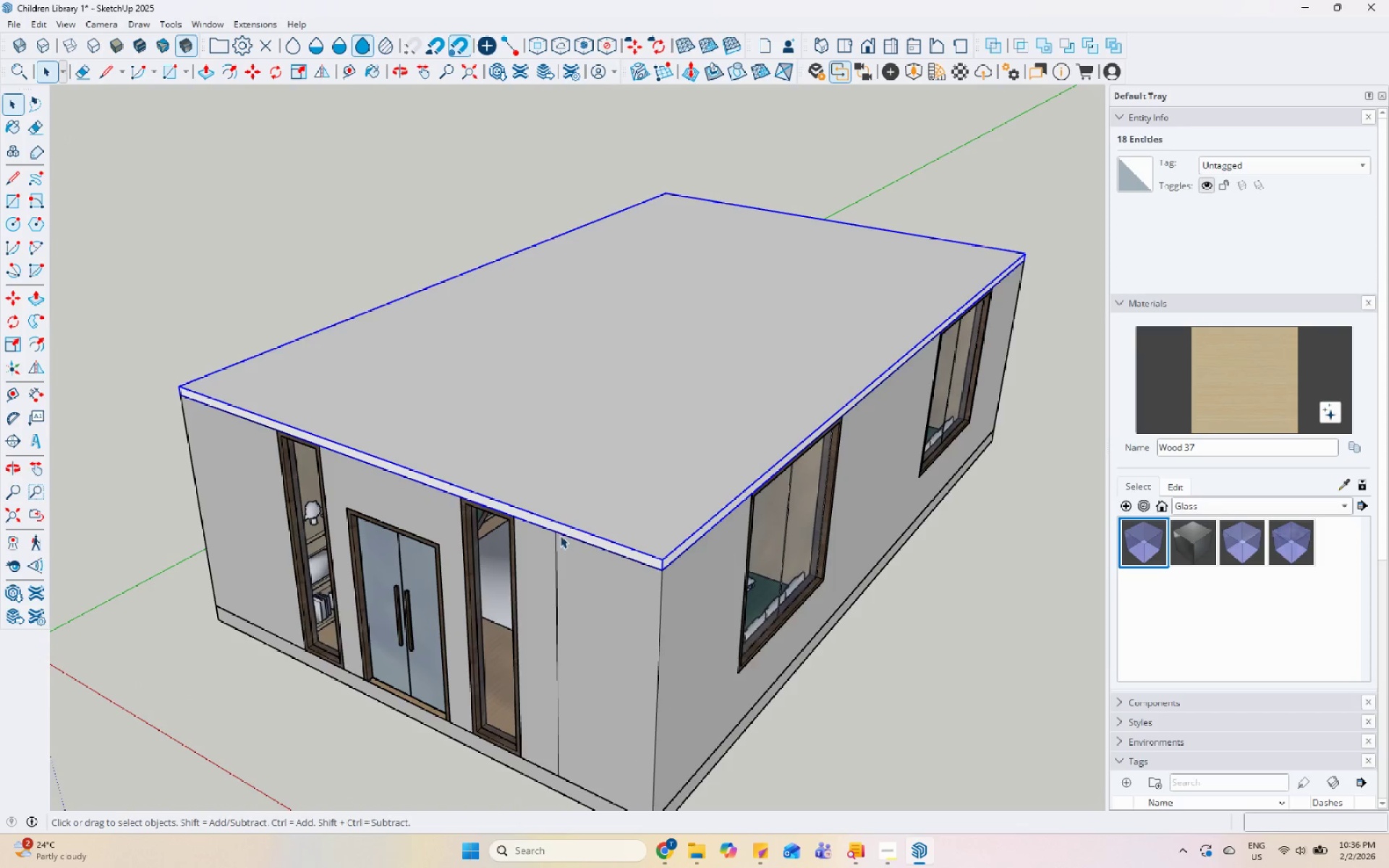 
scroll: coordinate [1178, 629], scroll_direction: down, amount: 3.0
 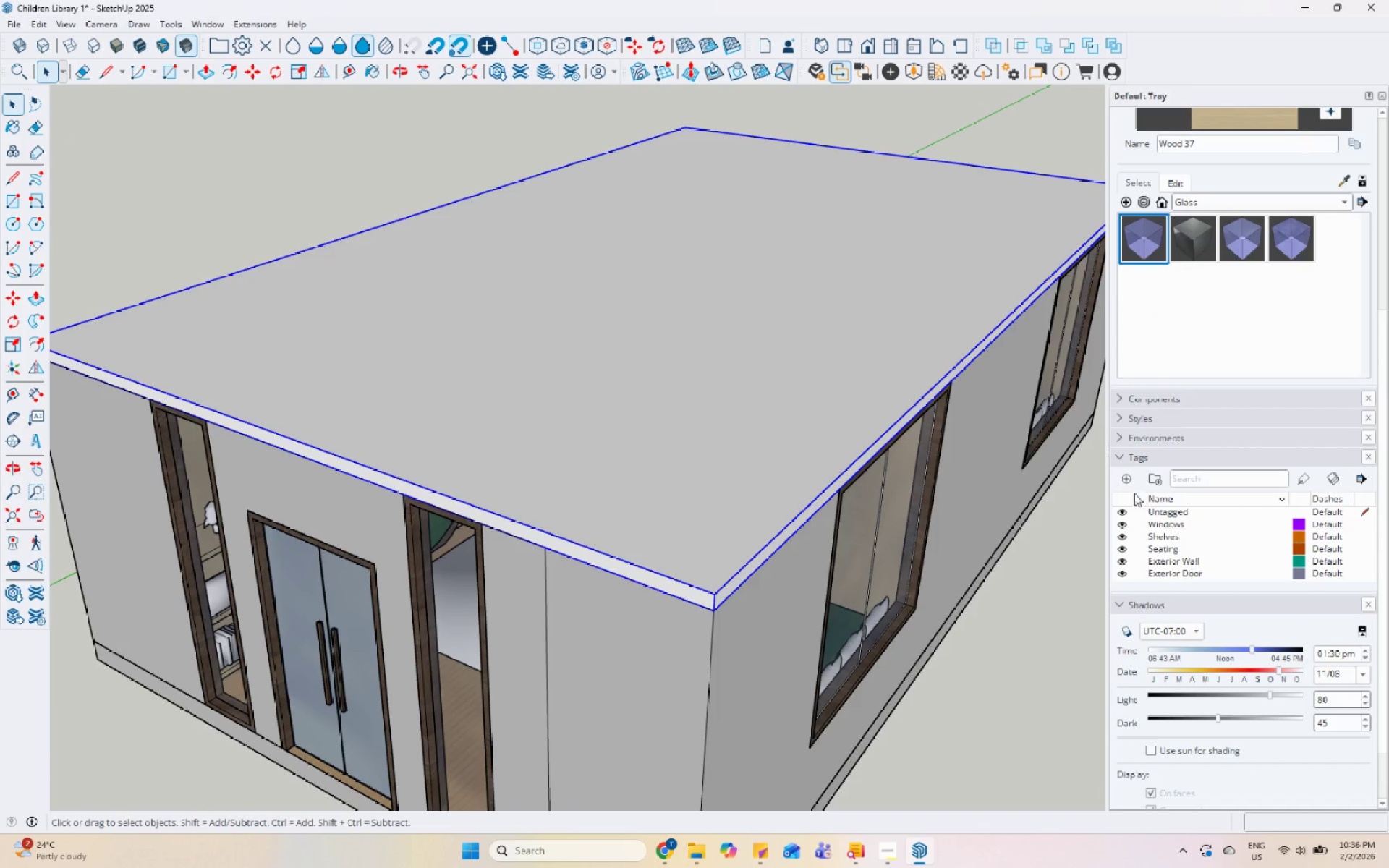 
left_click([1127, 479])
 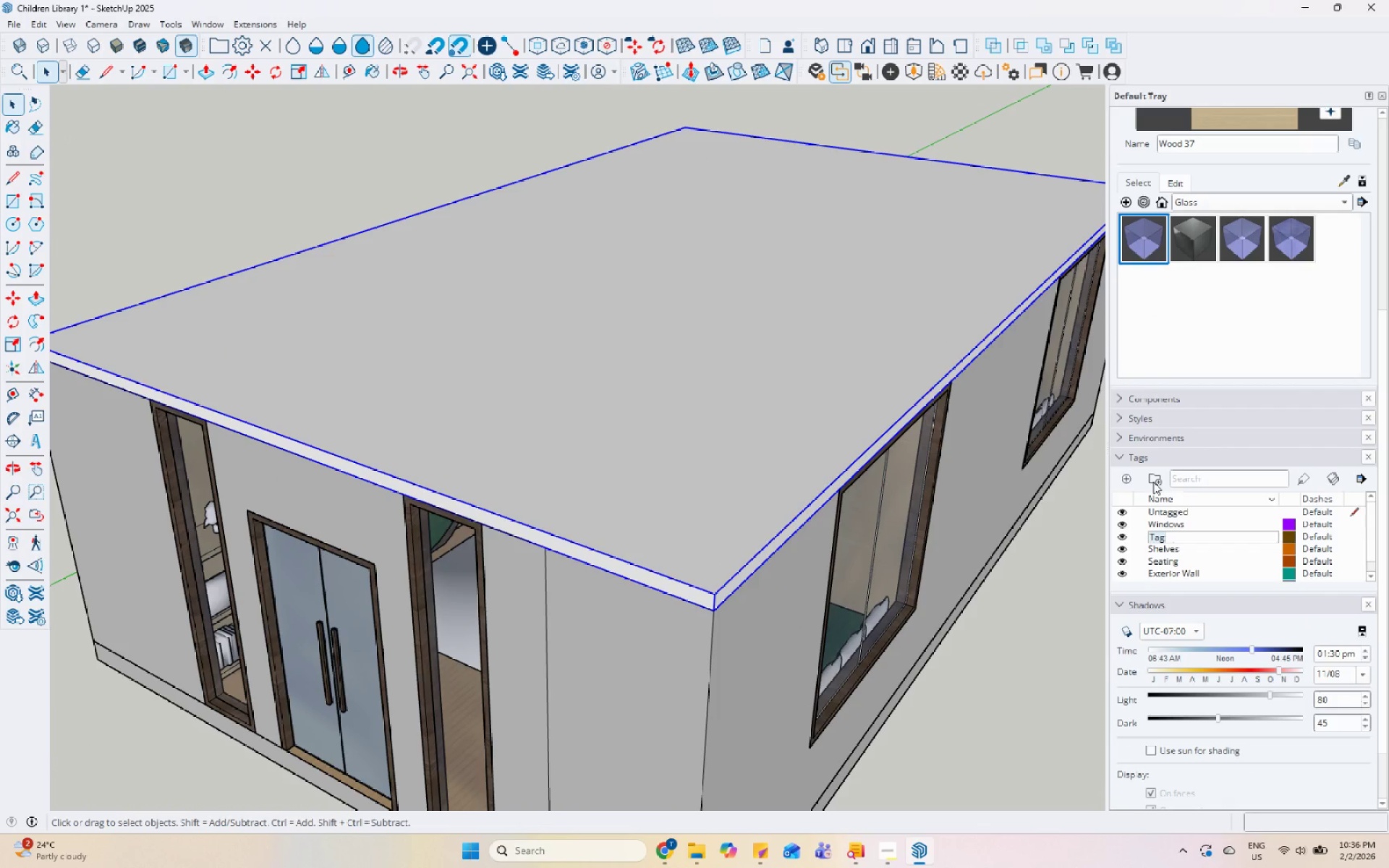 
type(Roof)
 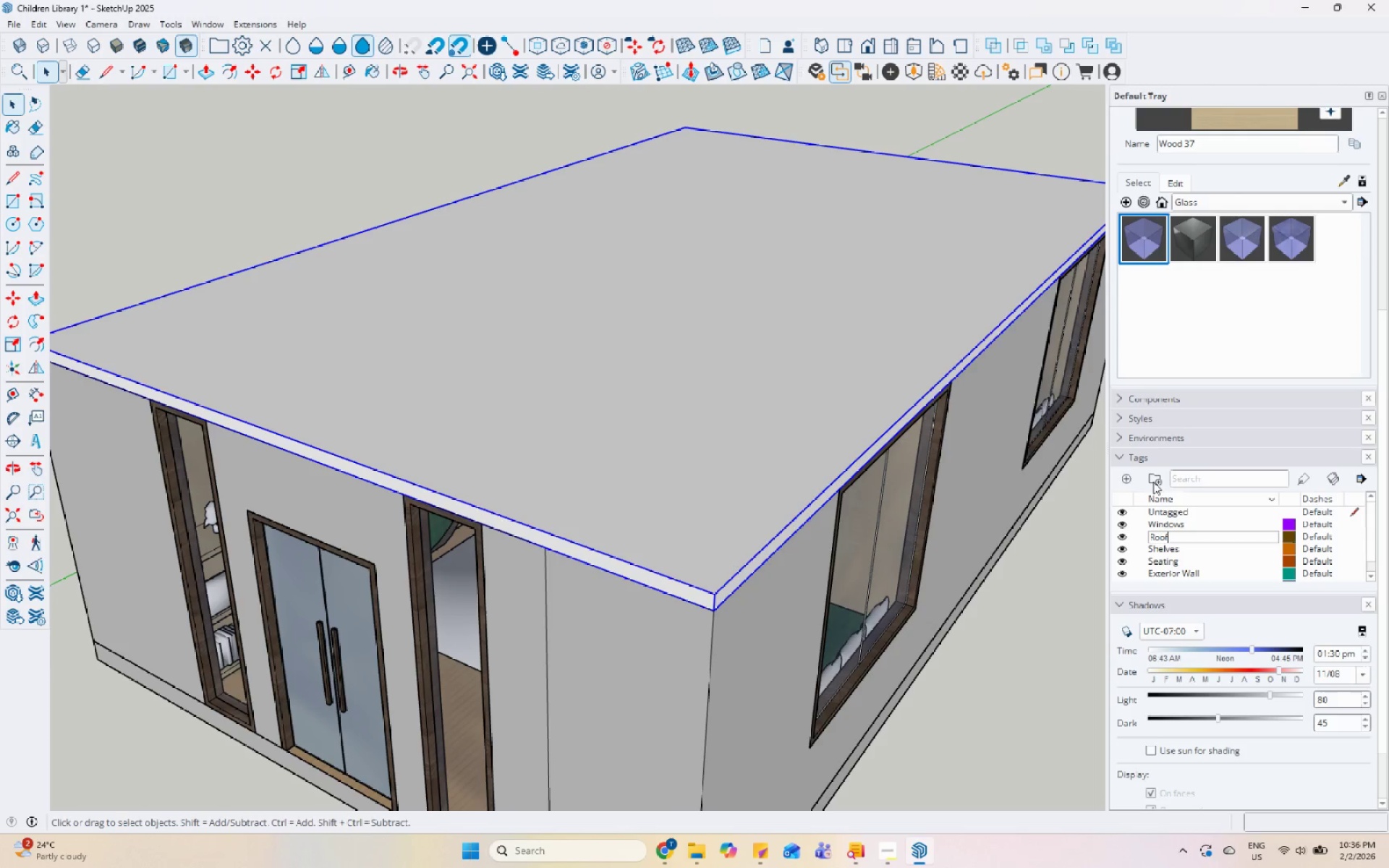 
key(Enter)